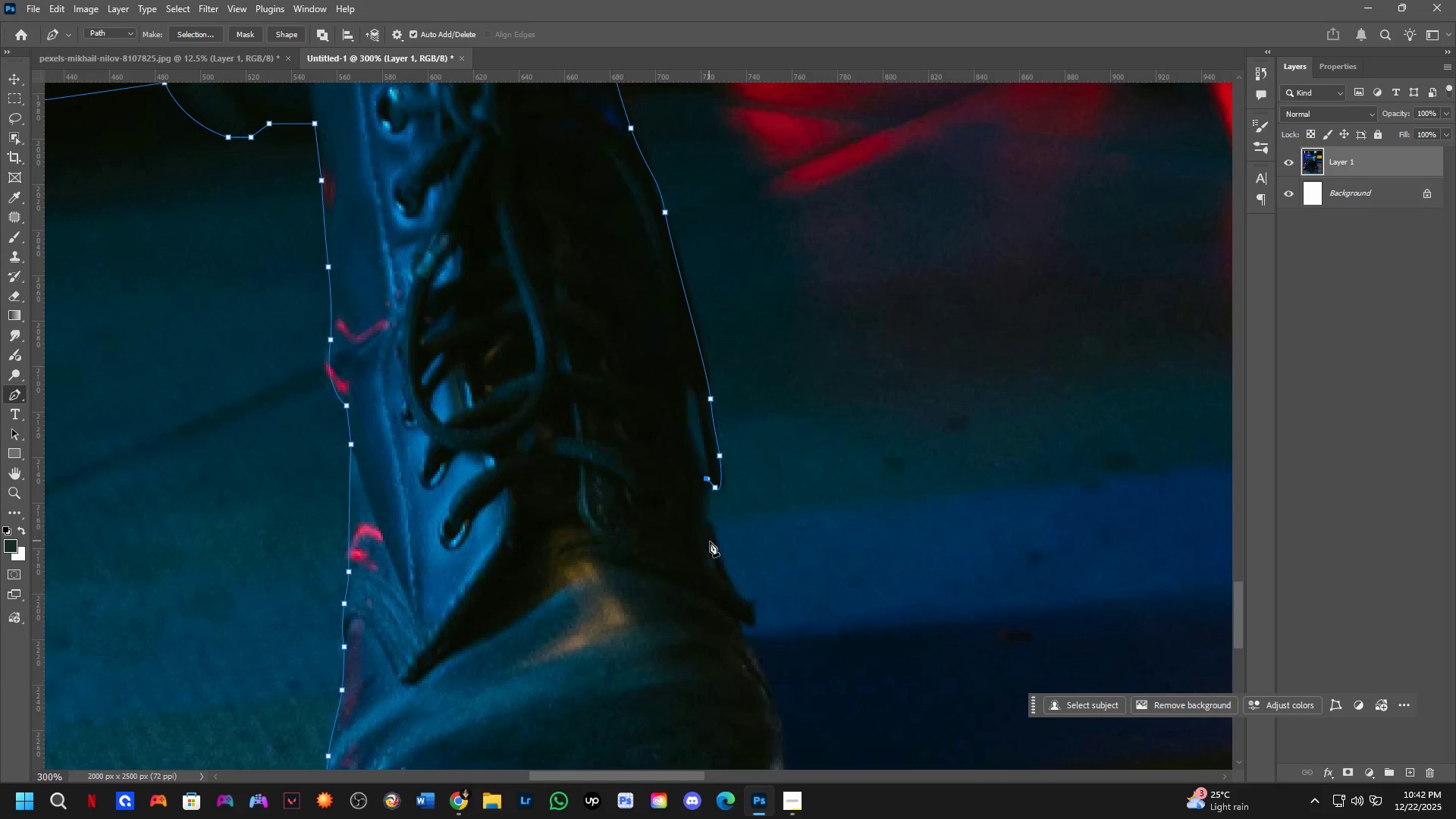 
left_click_drag(start_coordinate=[714, 551], to_coordinate=[721, 568])
 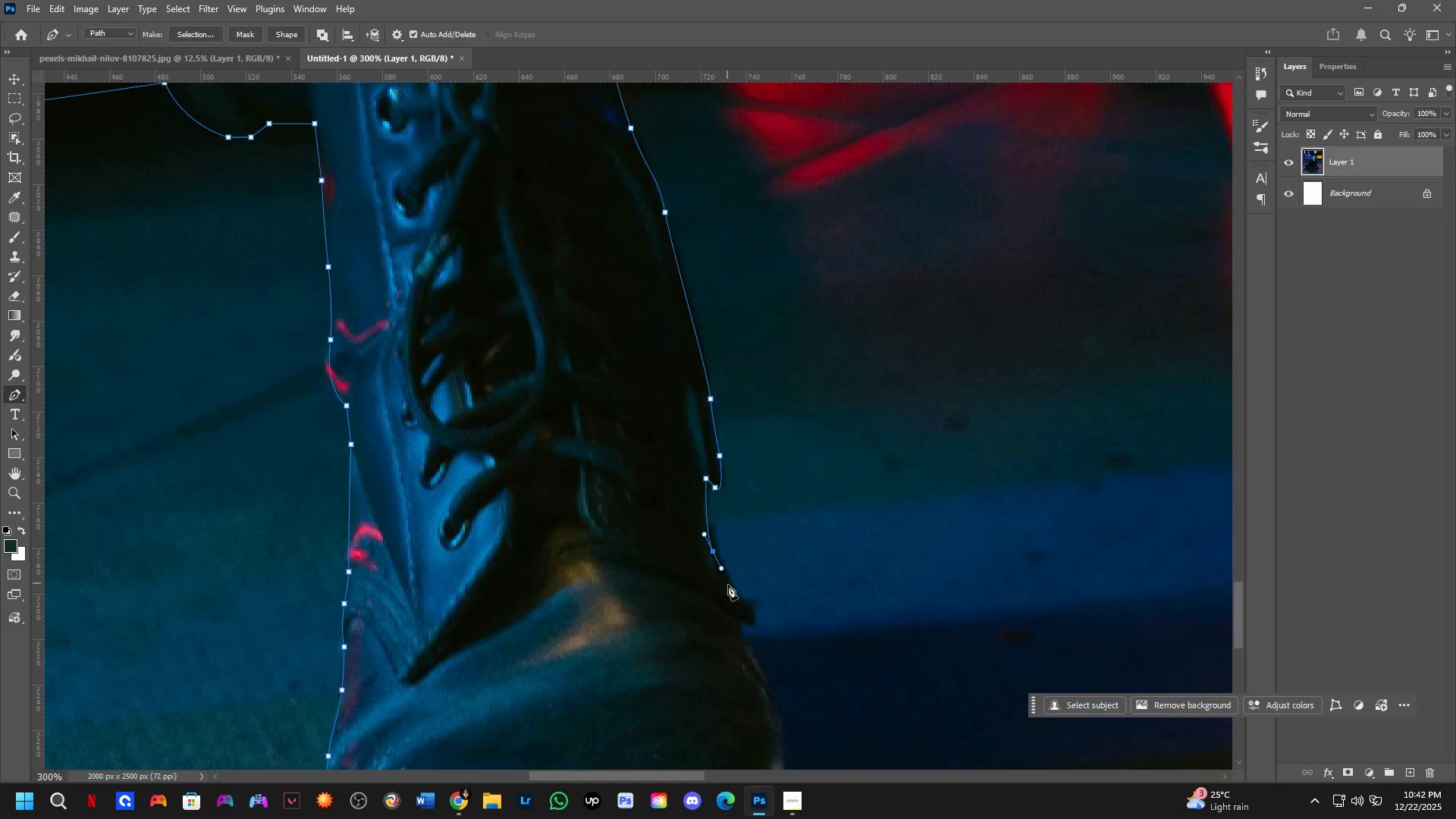 
left_click_drag(start_coordinate=[732, 593], to_coordinate=[738, 601])
 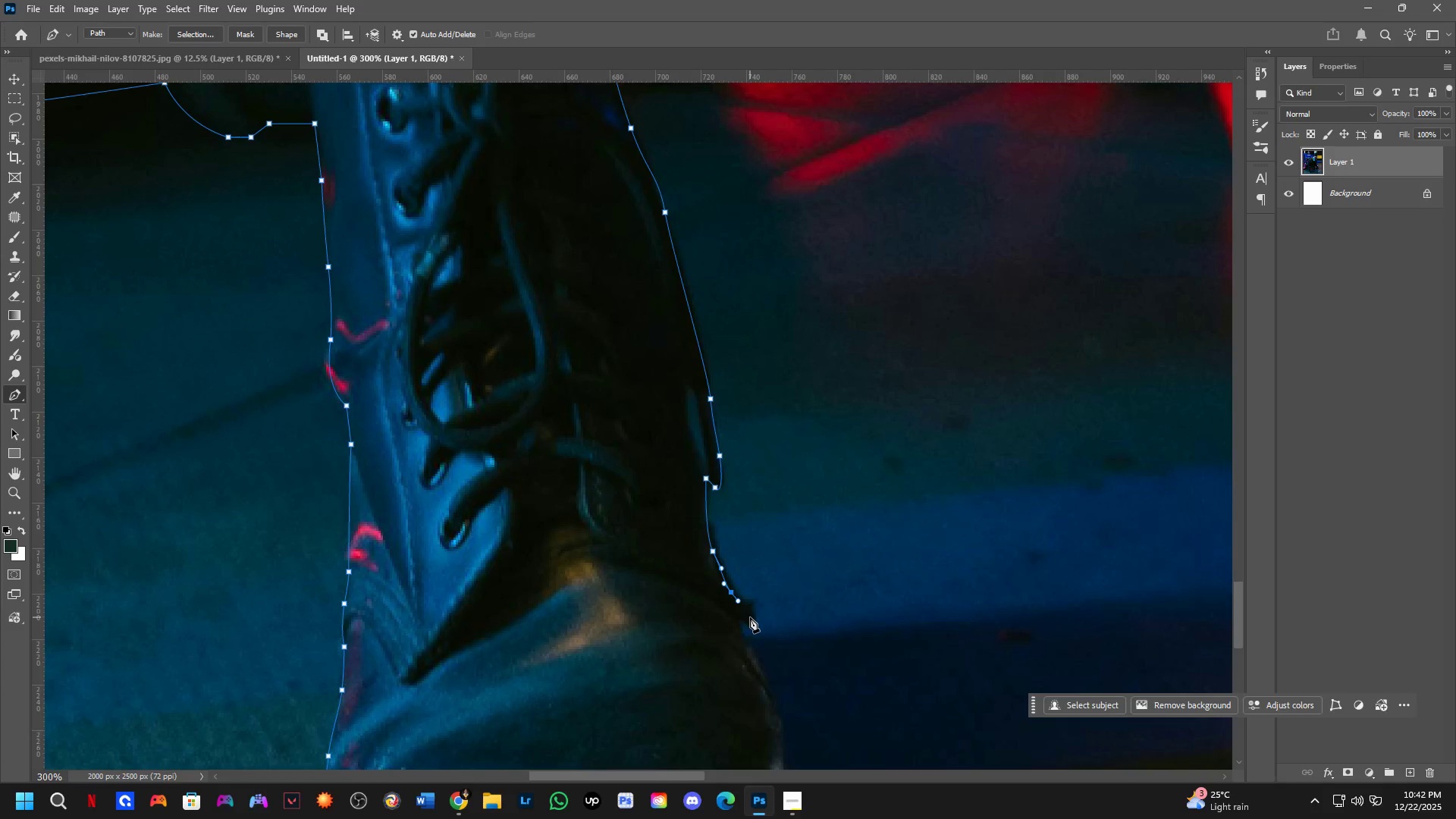 
left_click_drag(start_coordinate=[751, 621], to_coordinate=[748, 626])
 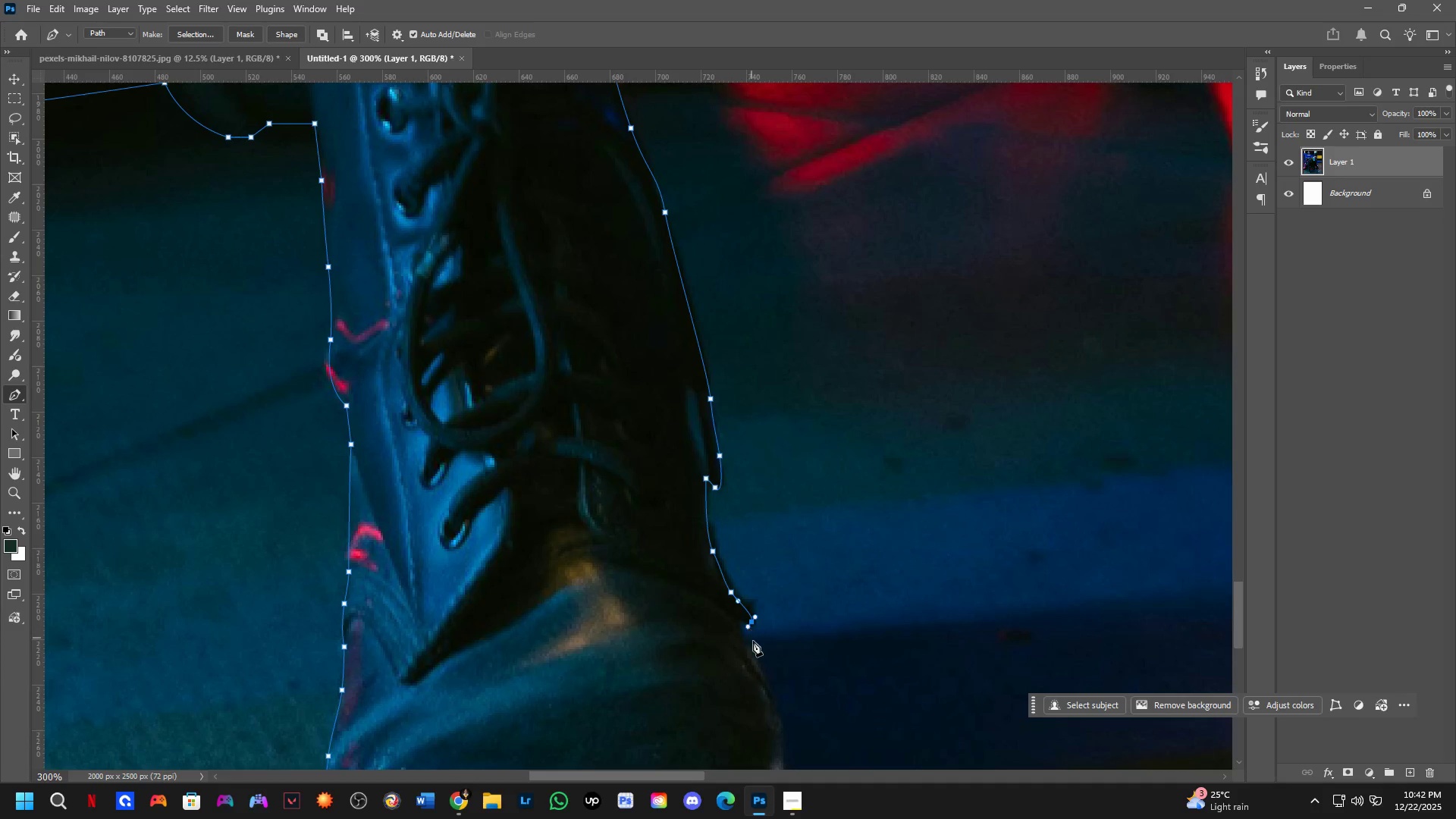 
hold_key(key=Space, duration=0.45)
 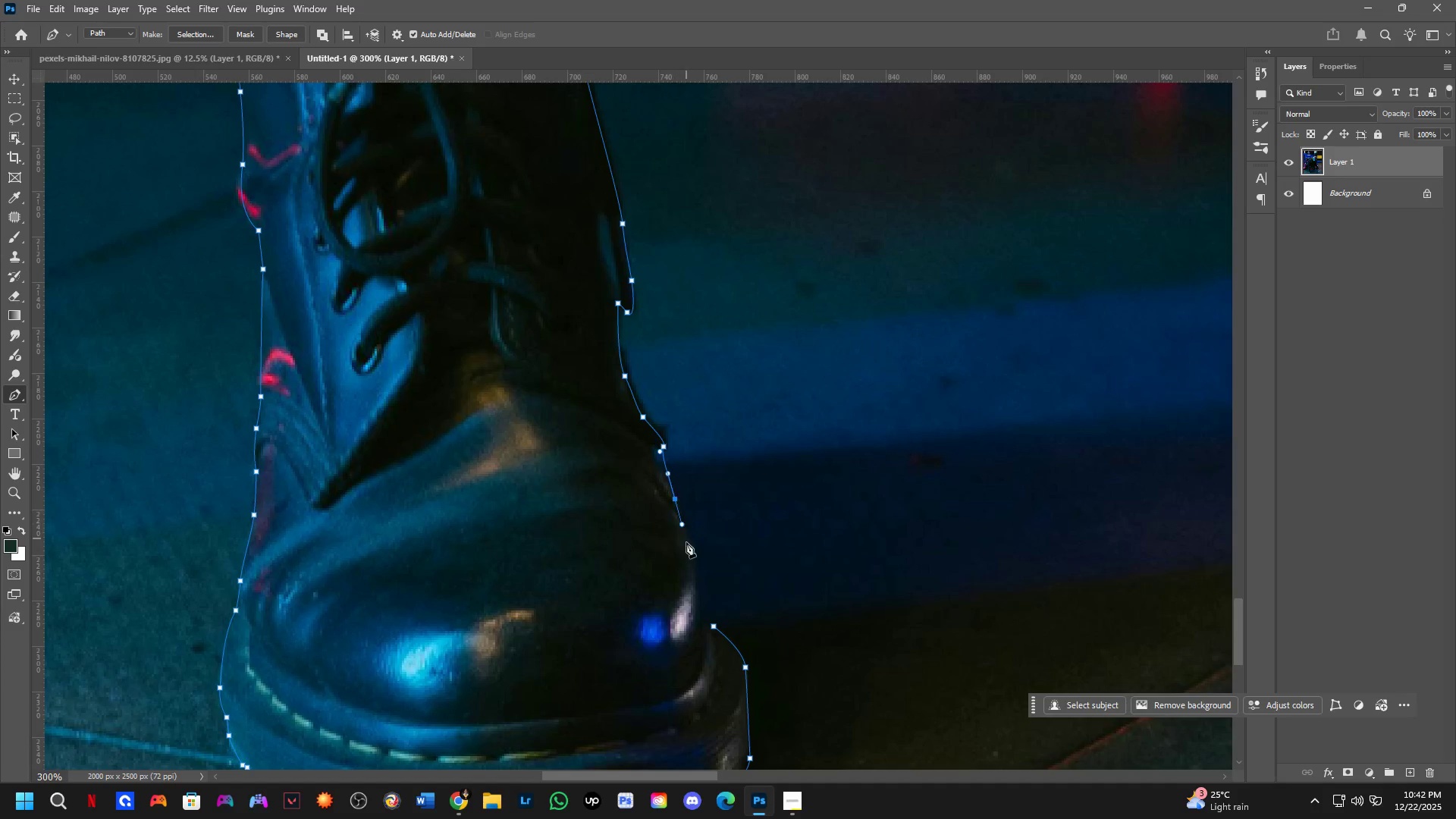 
left_click_drag(start_coordinate=[750, 647], to_coordinate=[662, 472])
 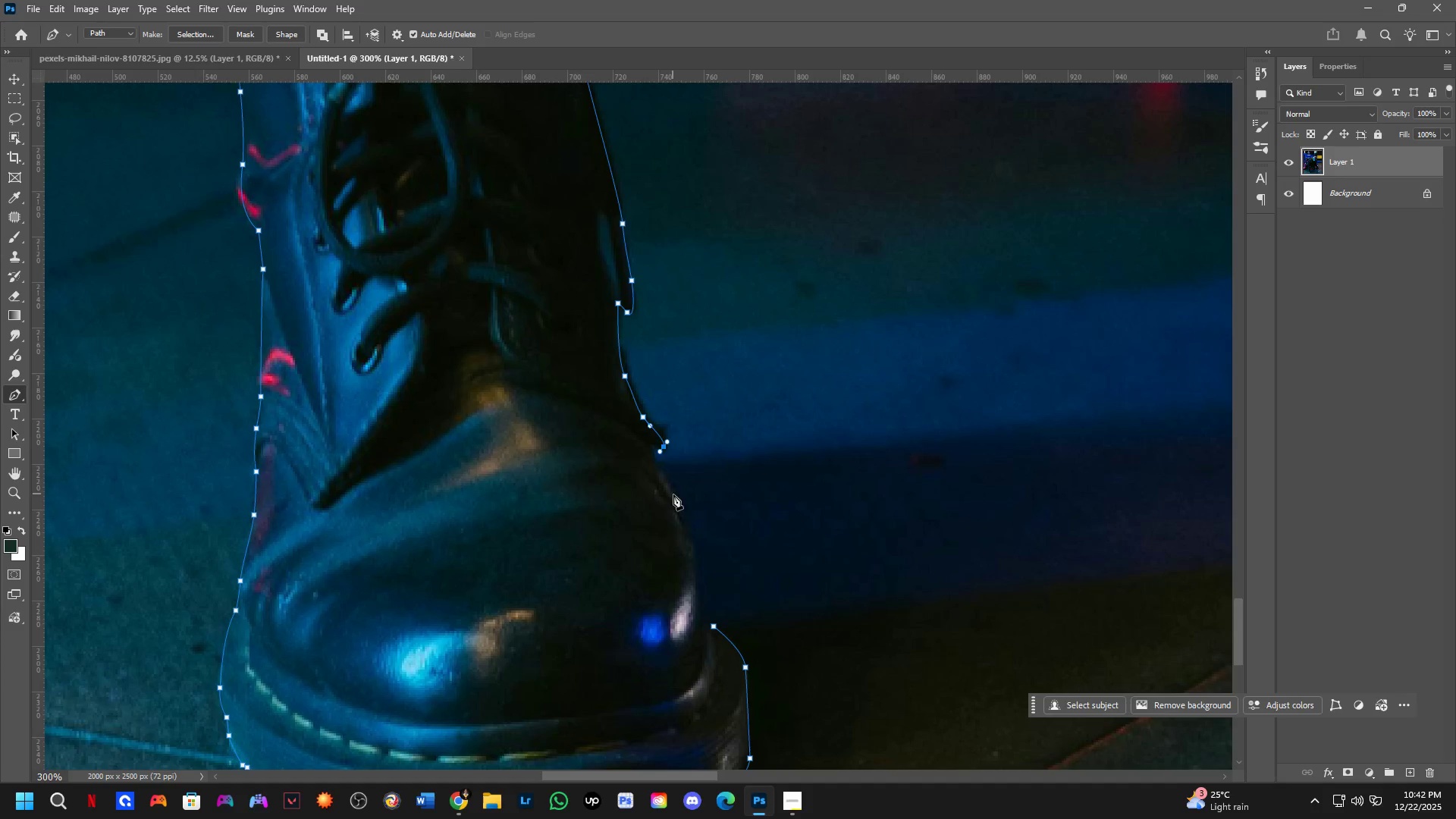 
left_click_drag(start_coordinate=[675, 500], to_coordinate=[682, 524])
 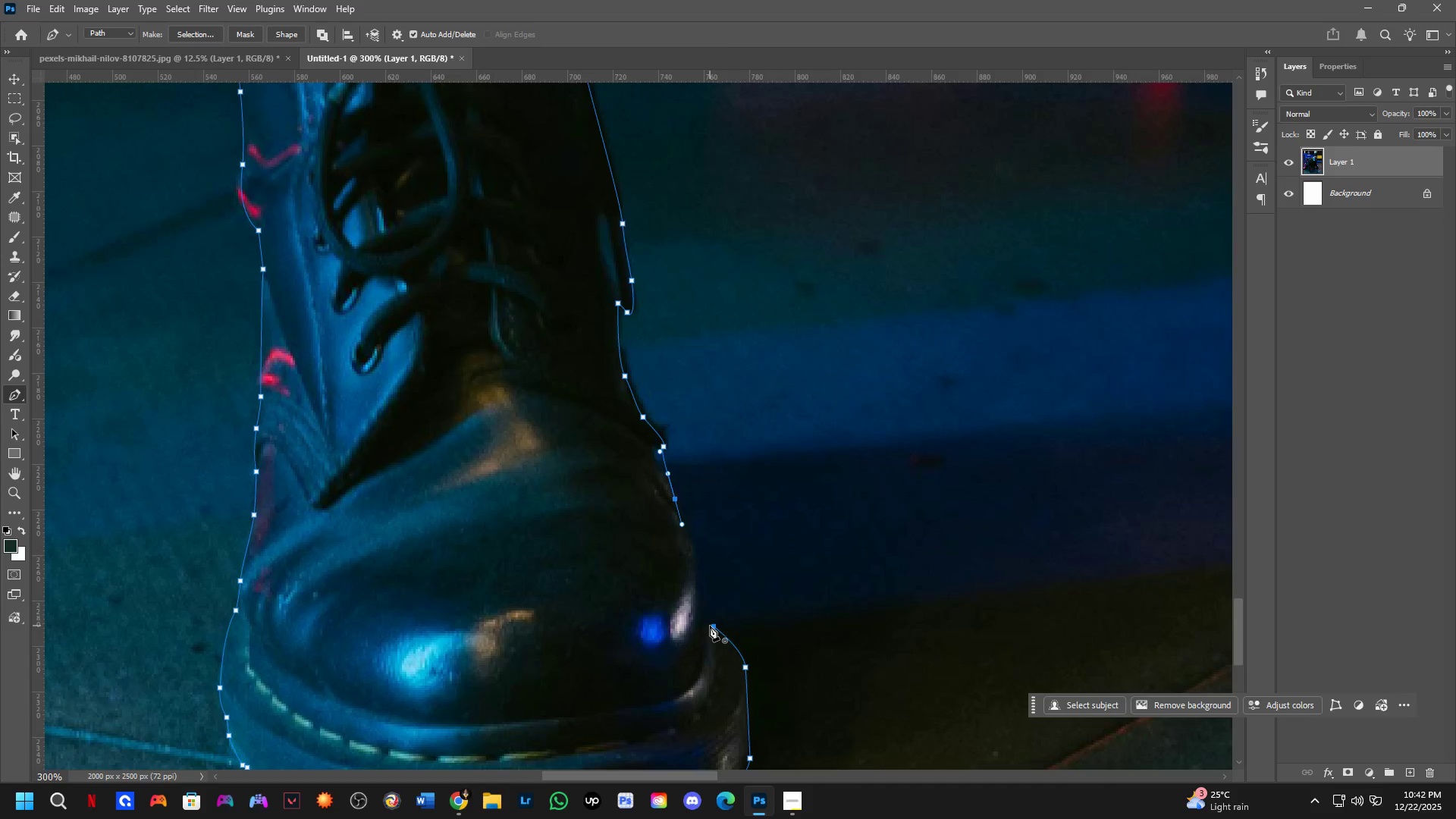 
left_click_drag(start_coordinate=[710, 626], to_coordinate=[704, 666])
 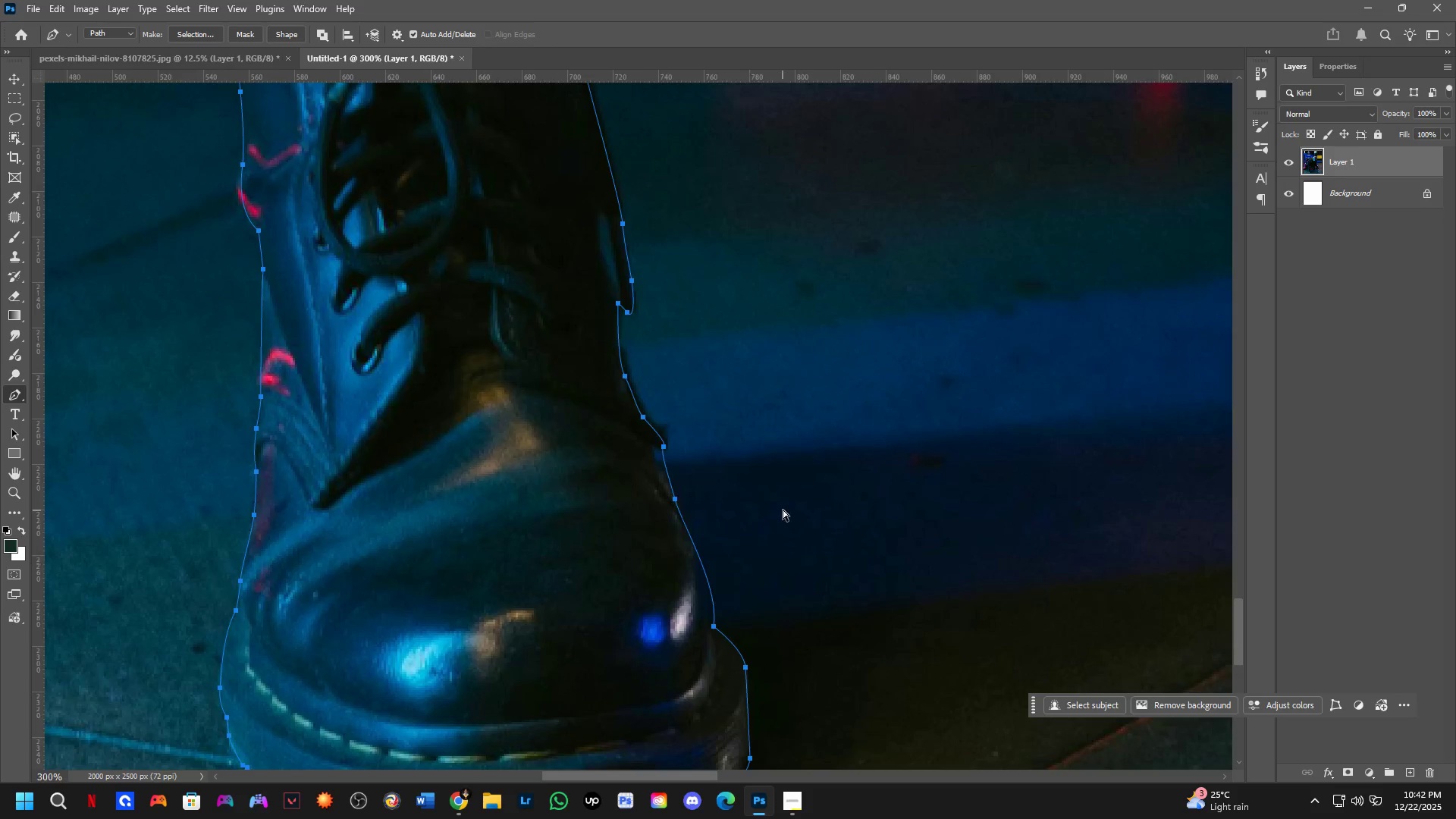 
key(Control+ControlLeft)
 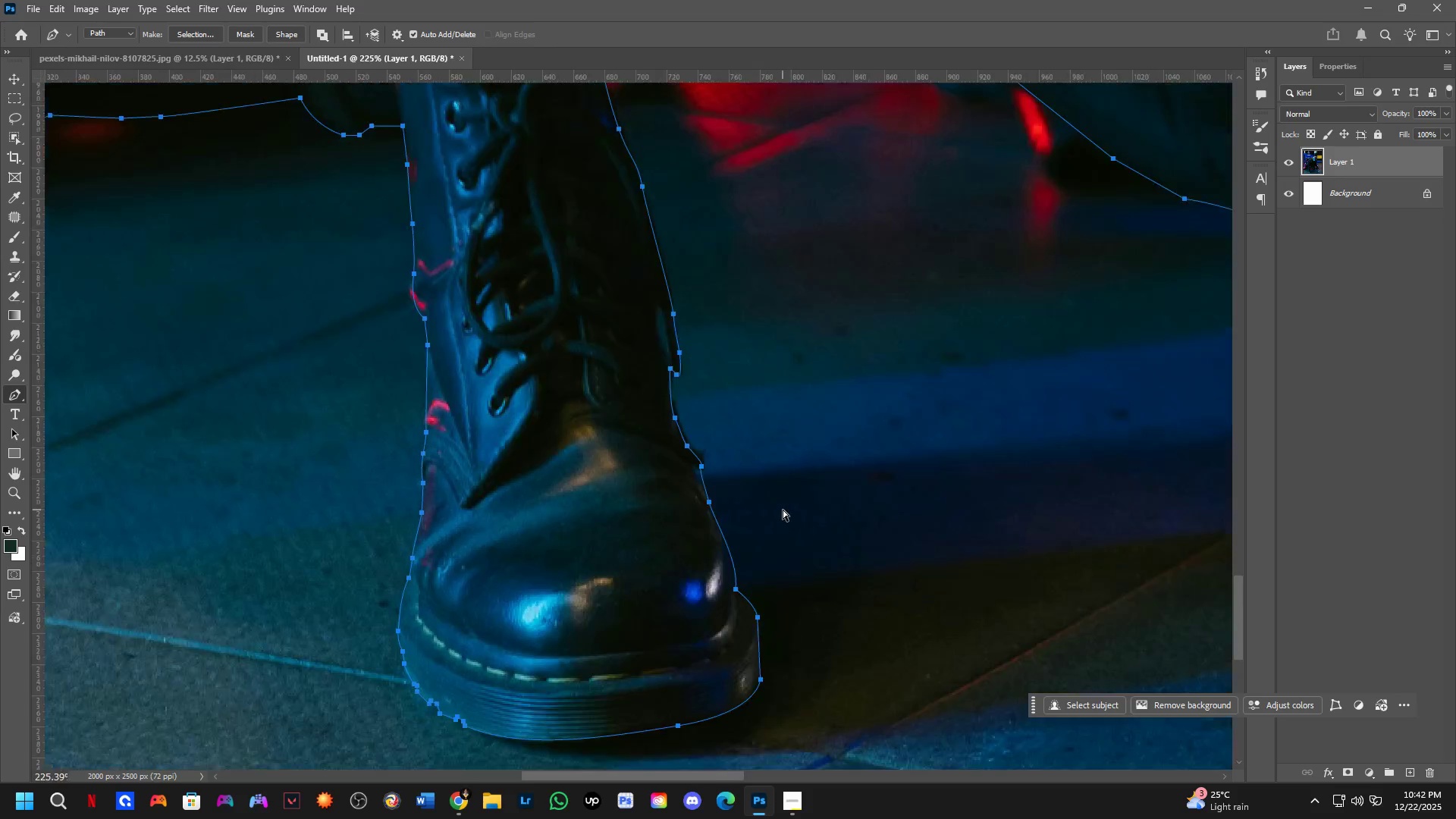 
scroll: coordinate [783, 510], scroll_direction: down, amount: 6.0
 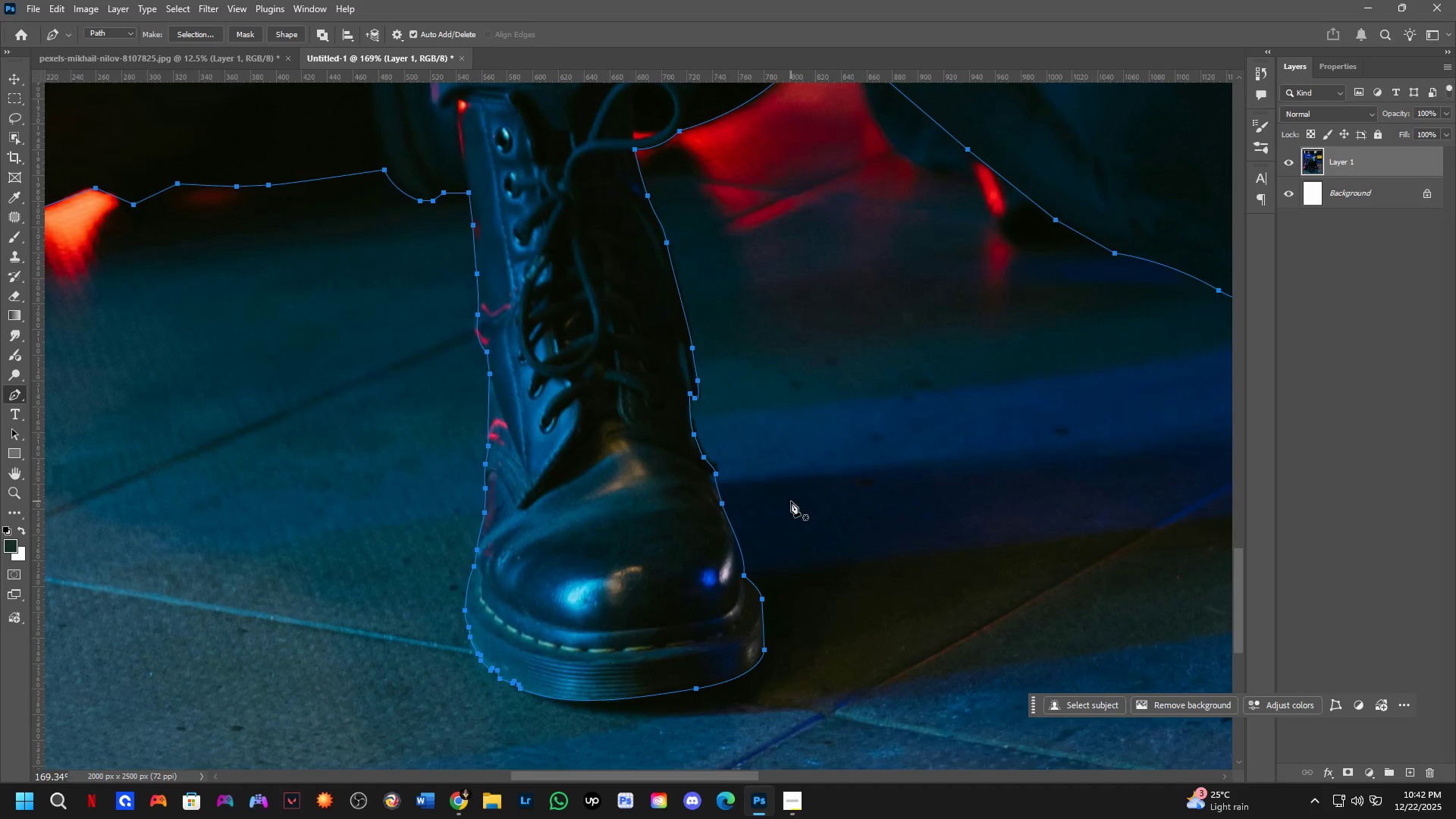 
key(Control+NumpadEnter)
 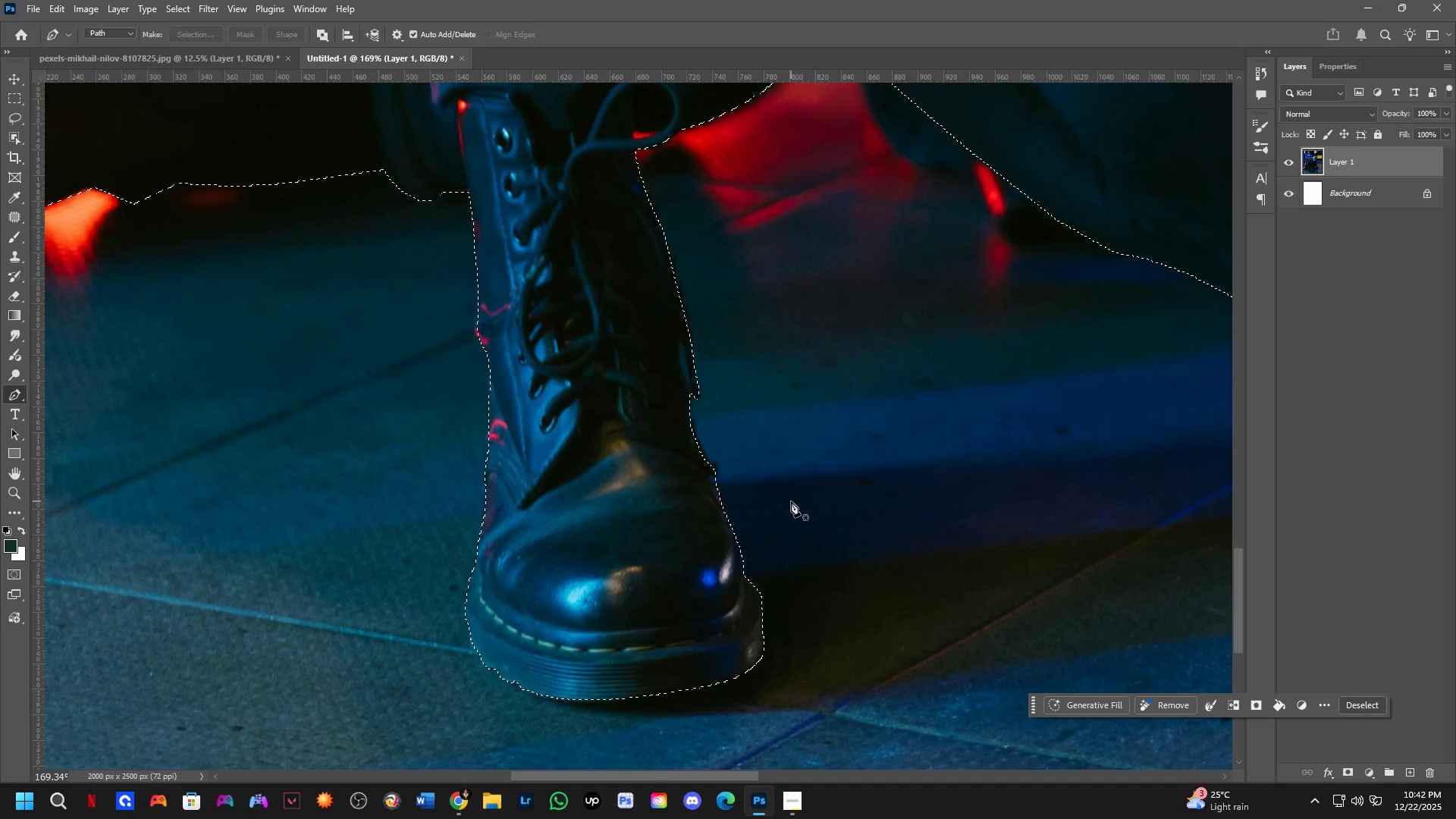 
key(Control+ControlLeft)
 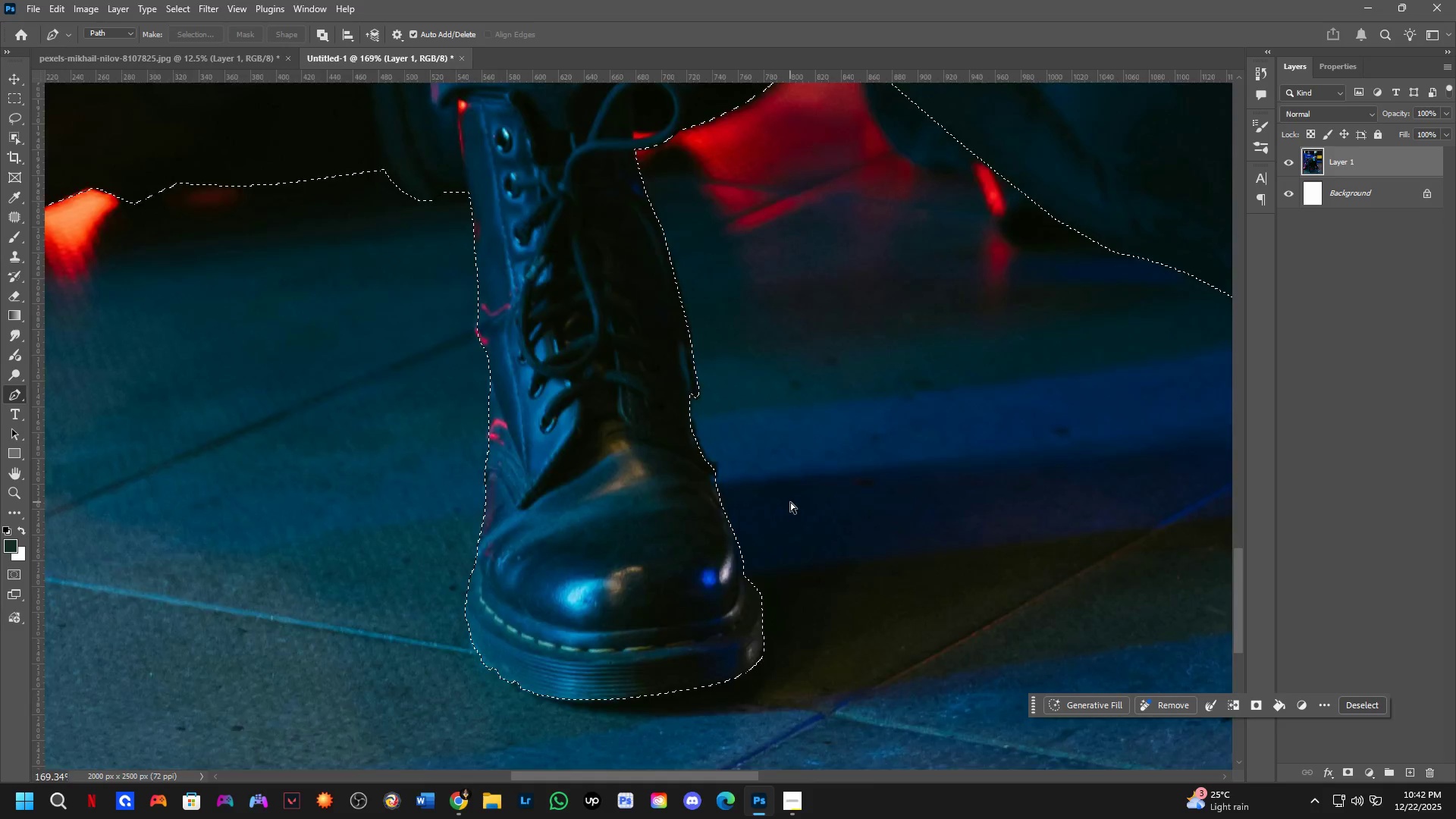 
key(Shift+ShiftLeft)
 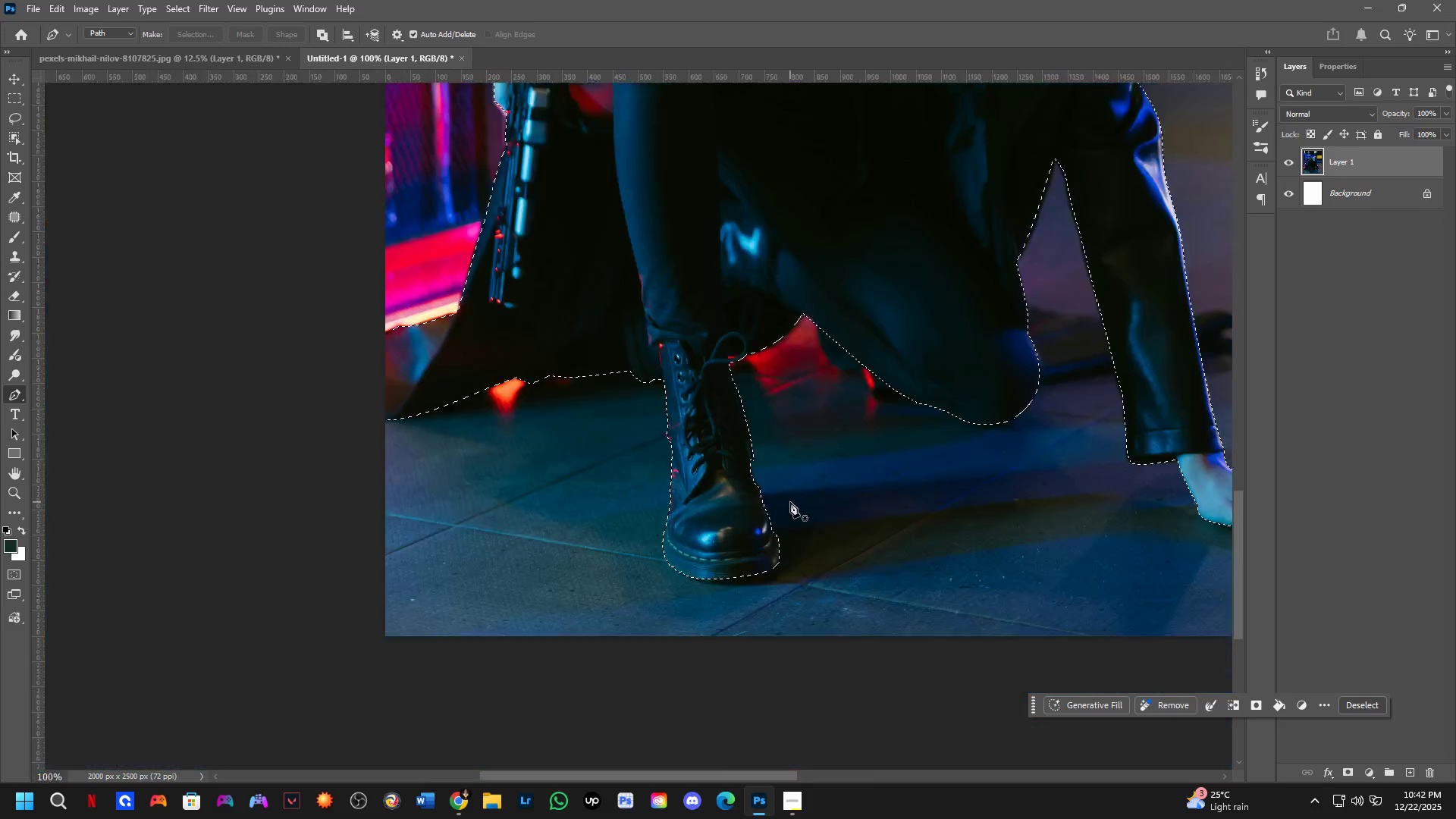 
hold_key(key=Space, duration=0.48)
 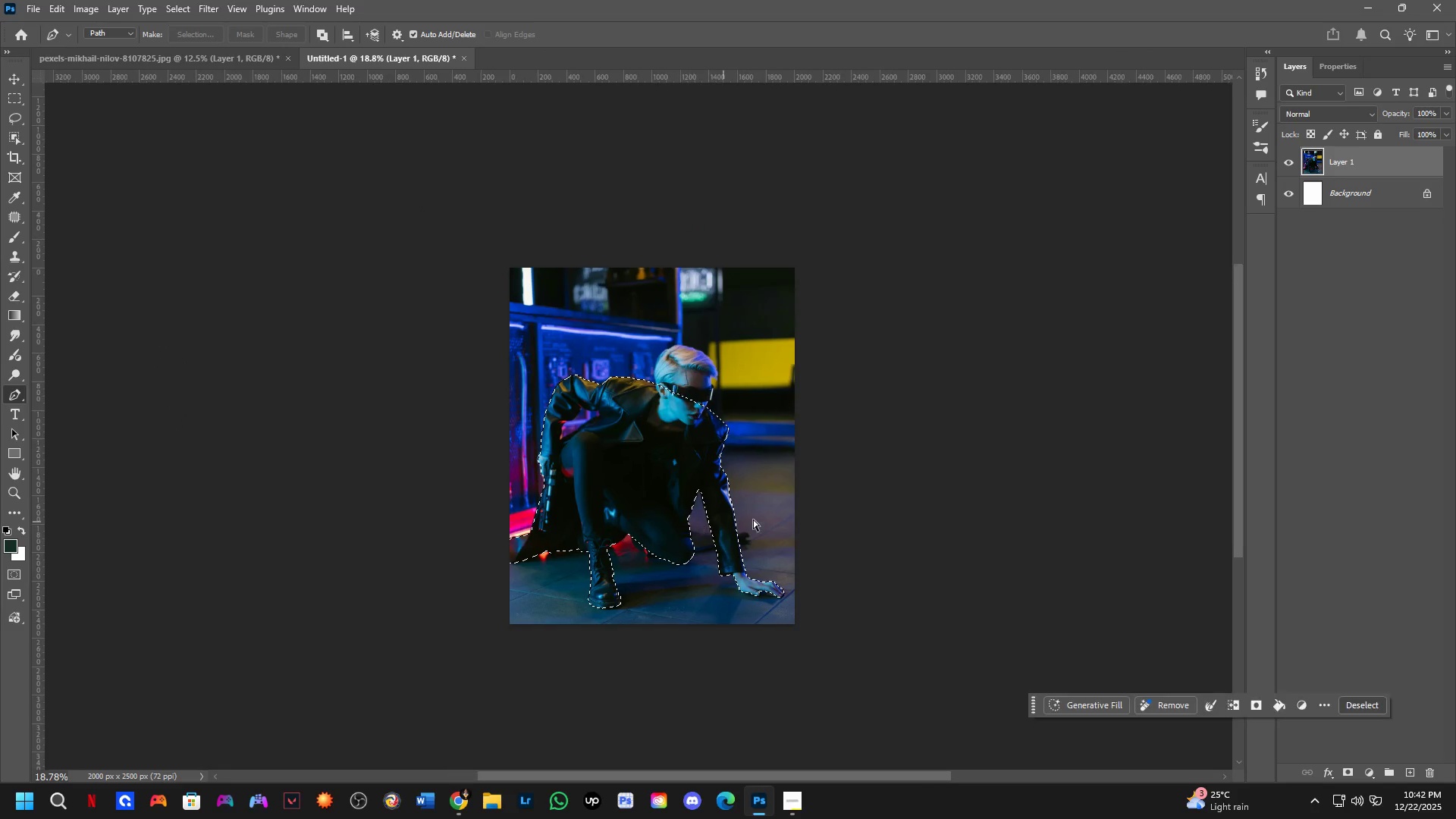 
left_click_drag(start_coordinate=[805, 452], to_coordinate=[690, 513])
 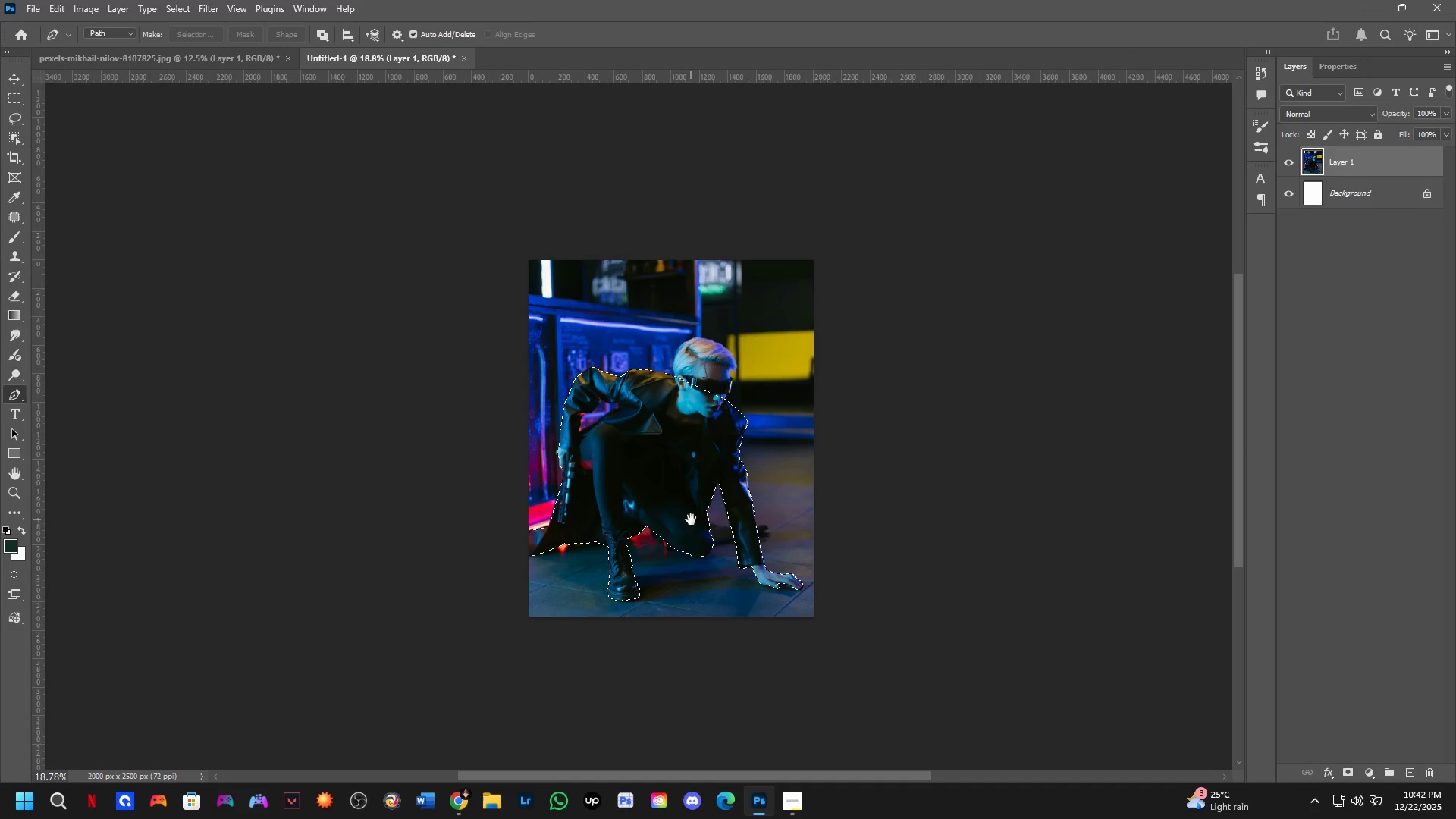 
scroll: coordinate [785, 510], scroll_direction: down, amount: 8.0
 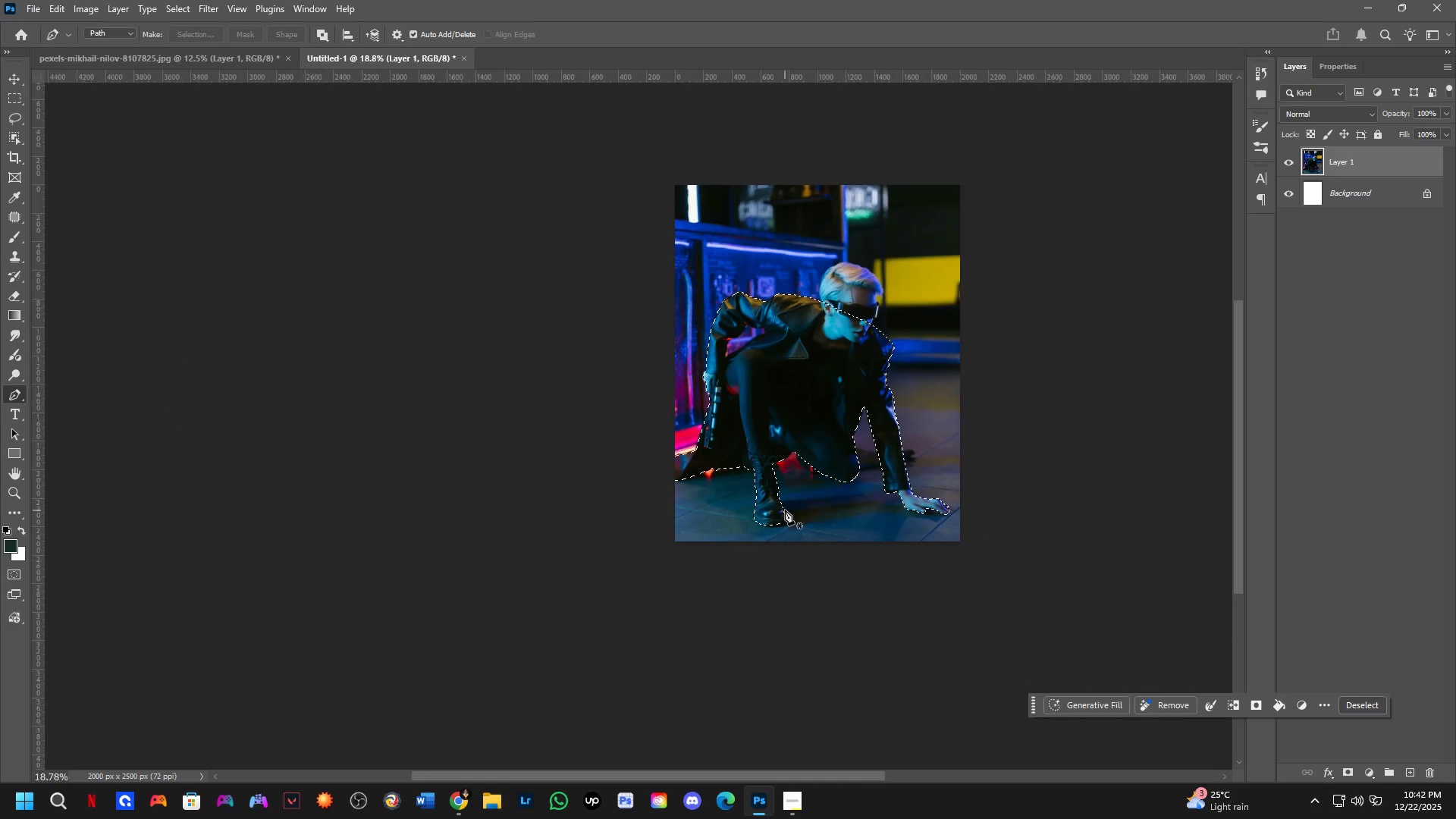 
hold_key(key=ControlLeft, duration=1.5)
 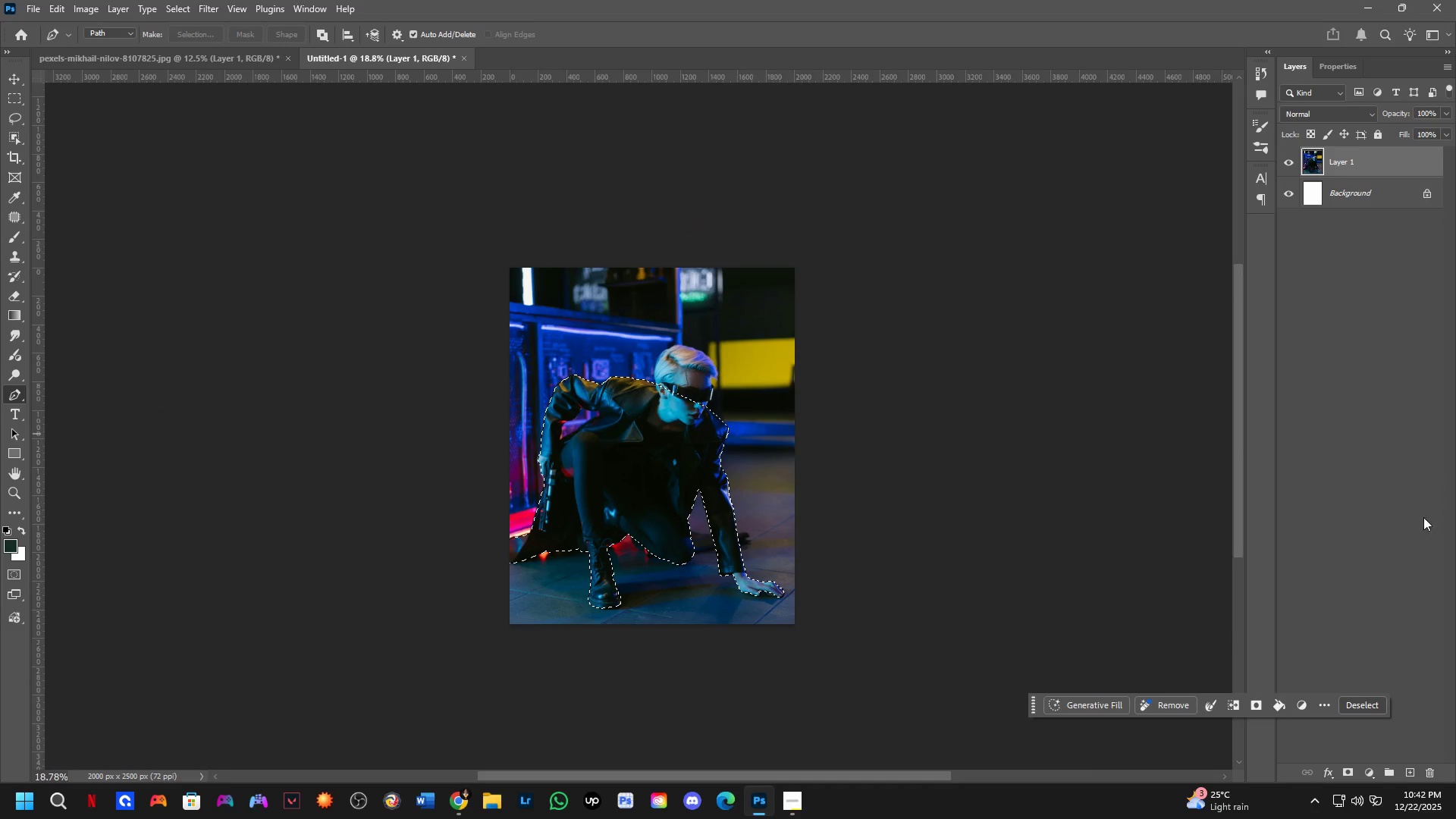 
hold_key(key=ControlLeft, duration=0.48)
 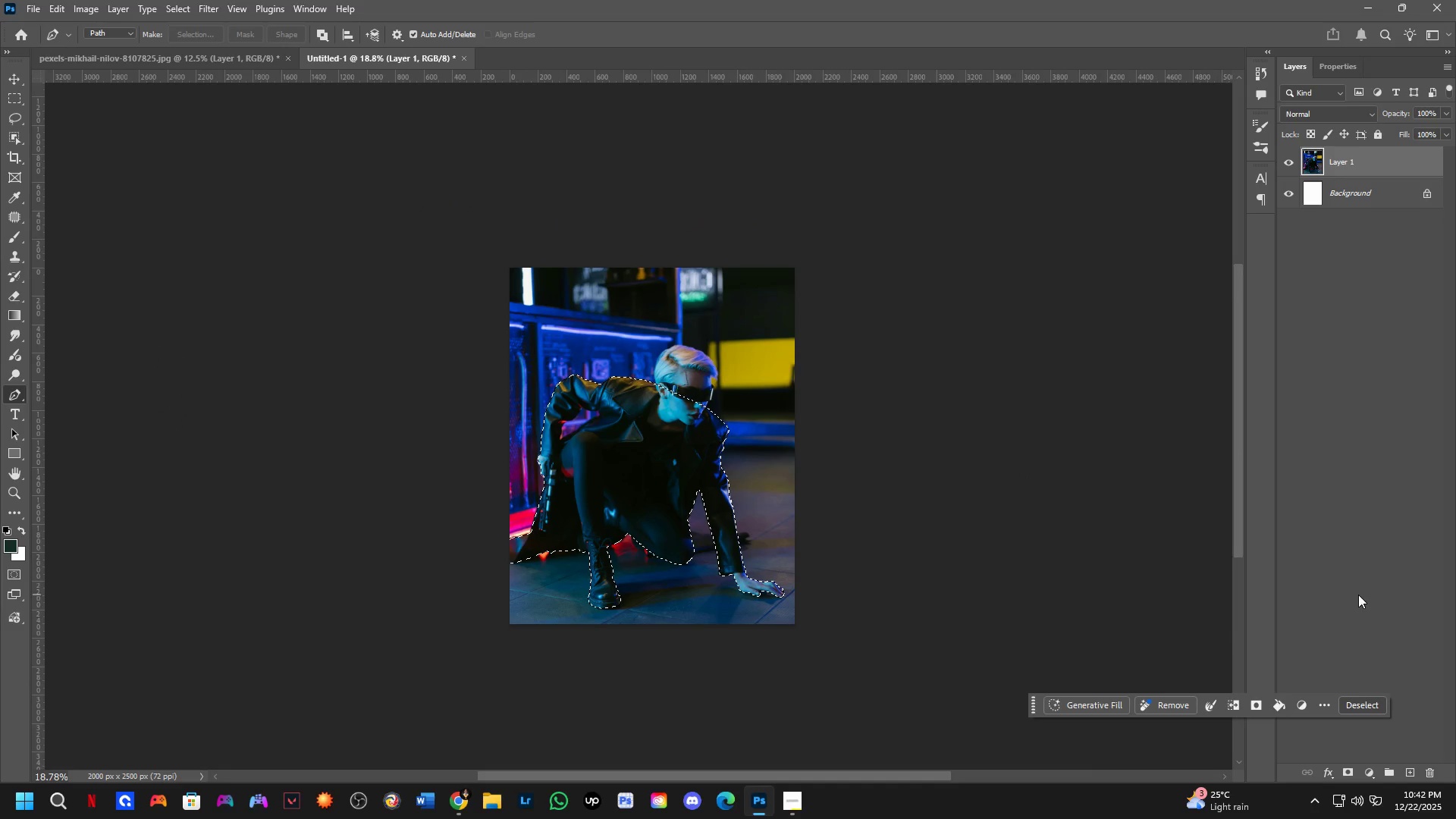 
key(Control+J)
 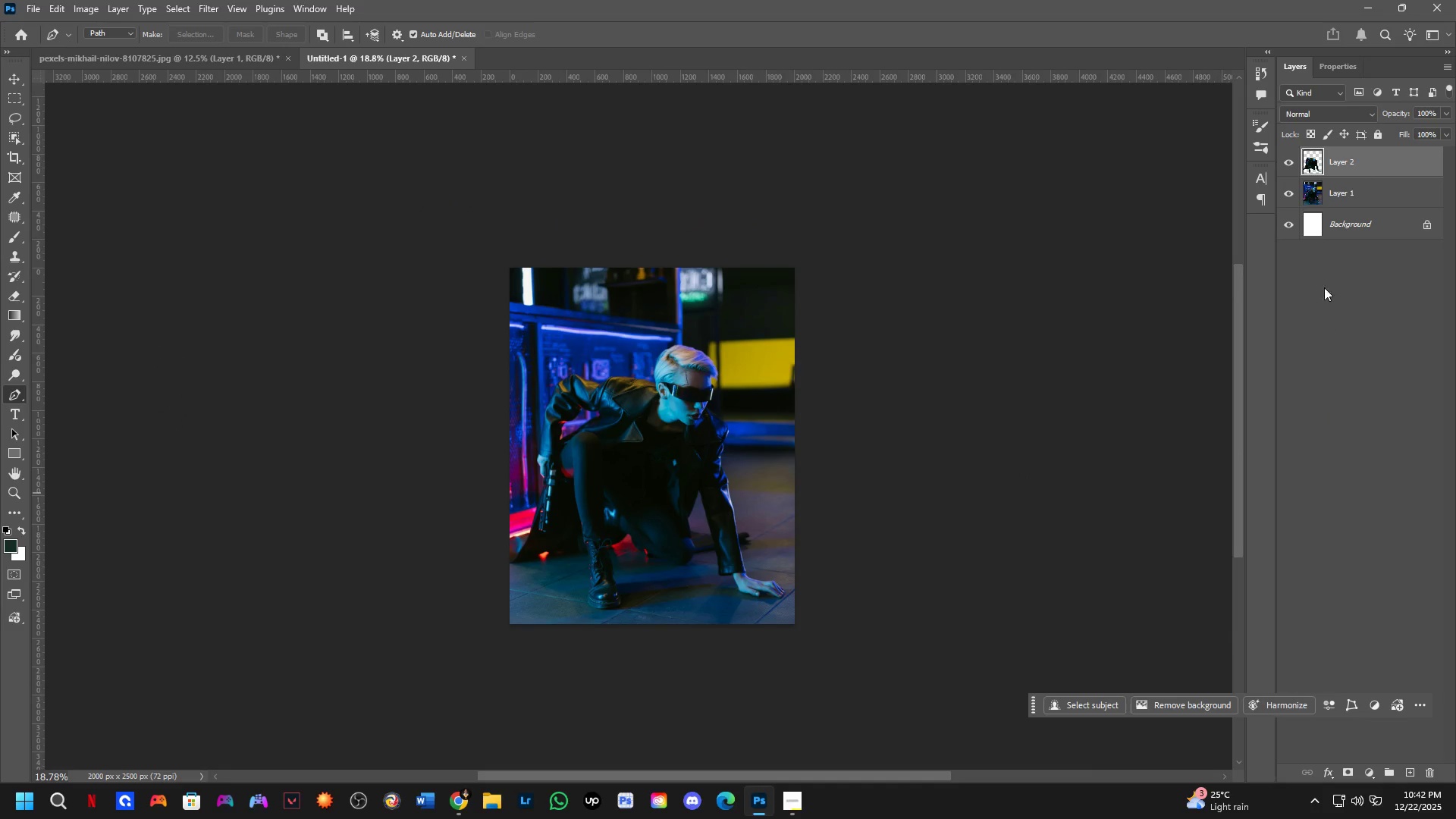 
hold_key(key=ControlLeft, duration=0.55)
 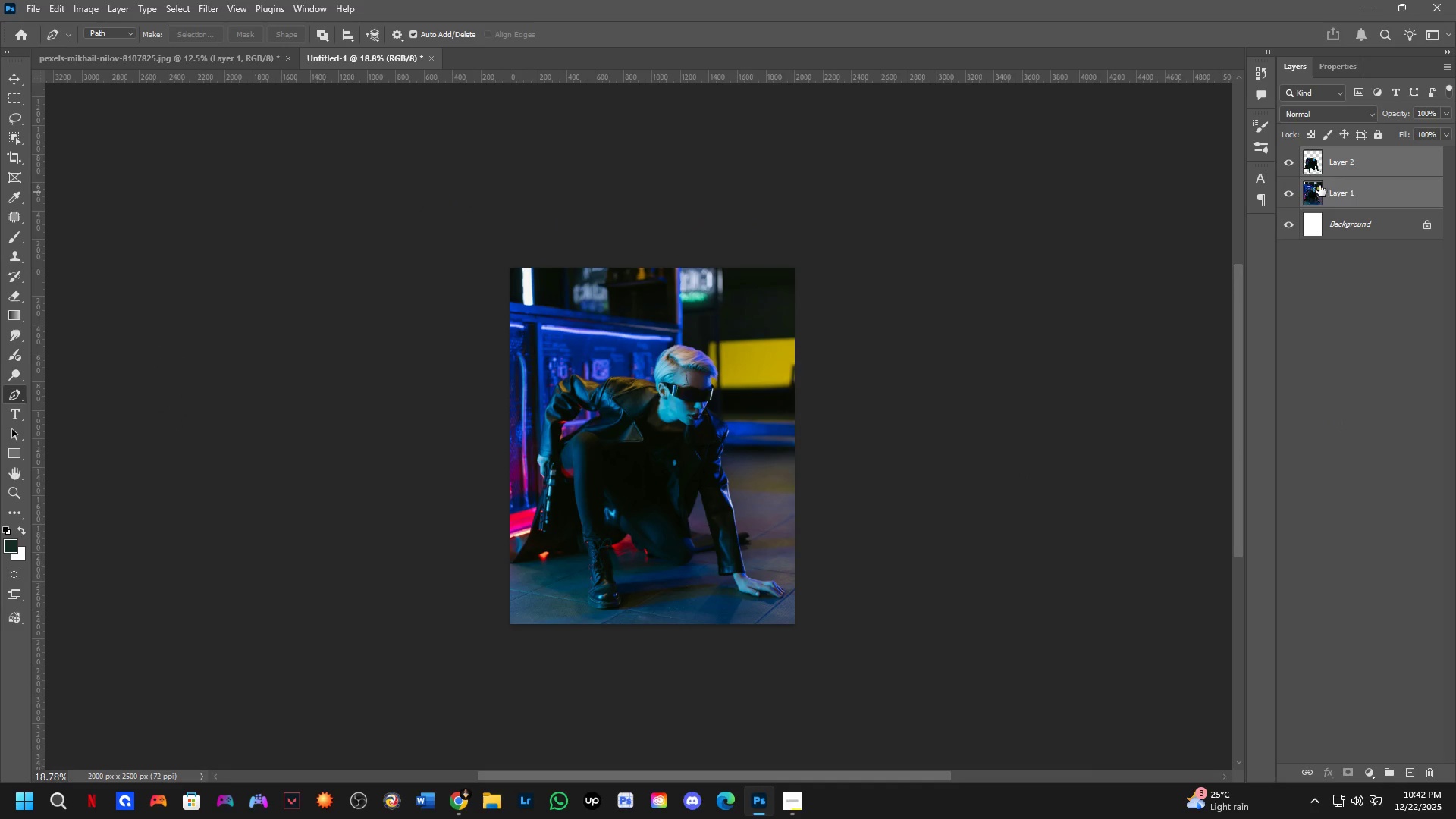 
left_click([1317, 170])
 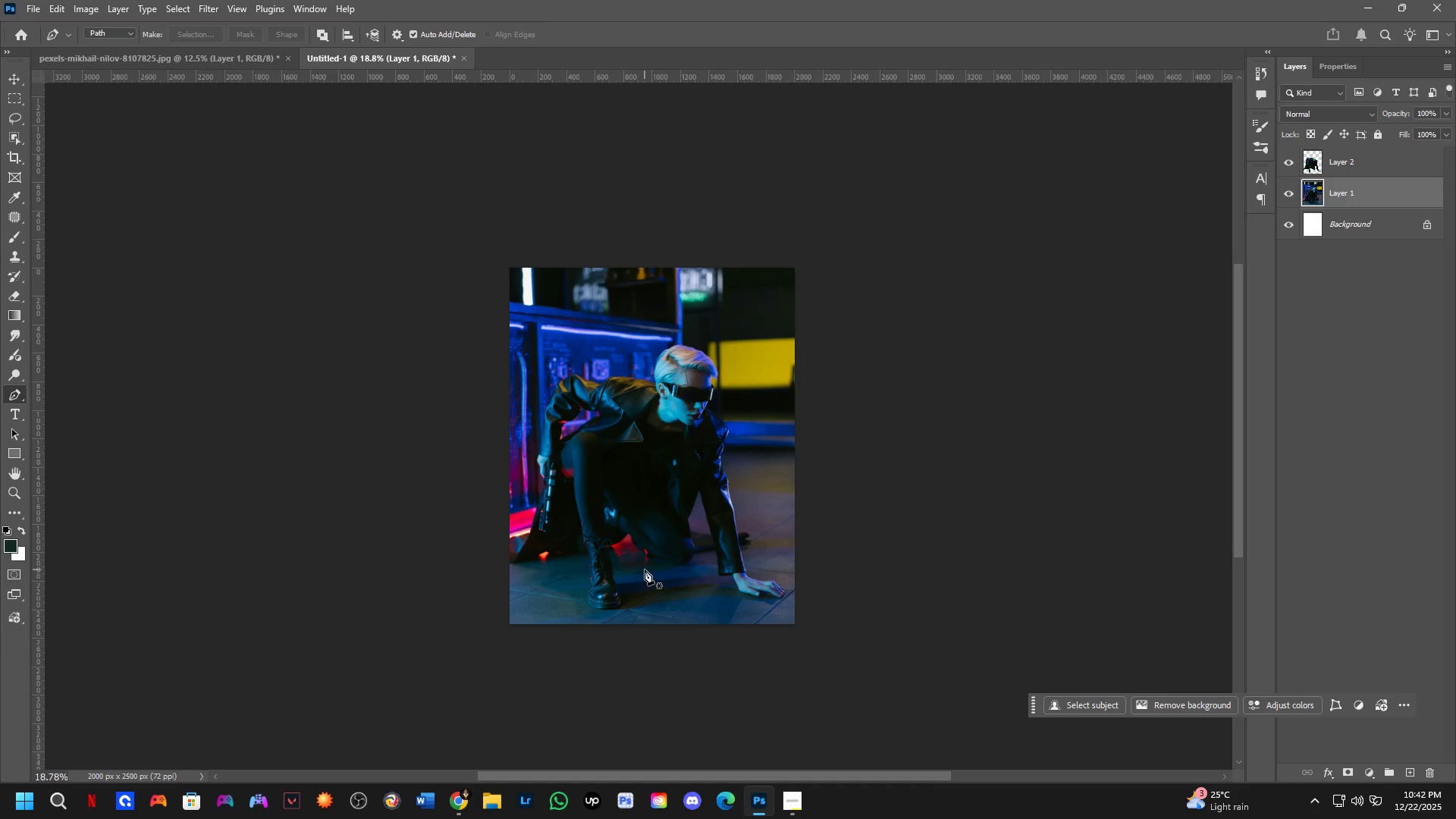 
key(F3)
 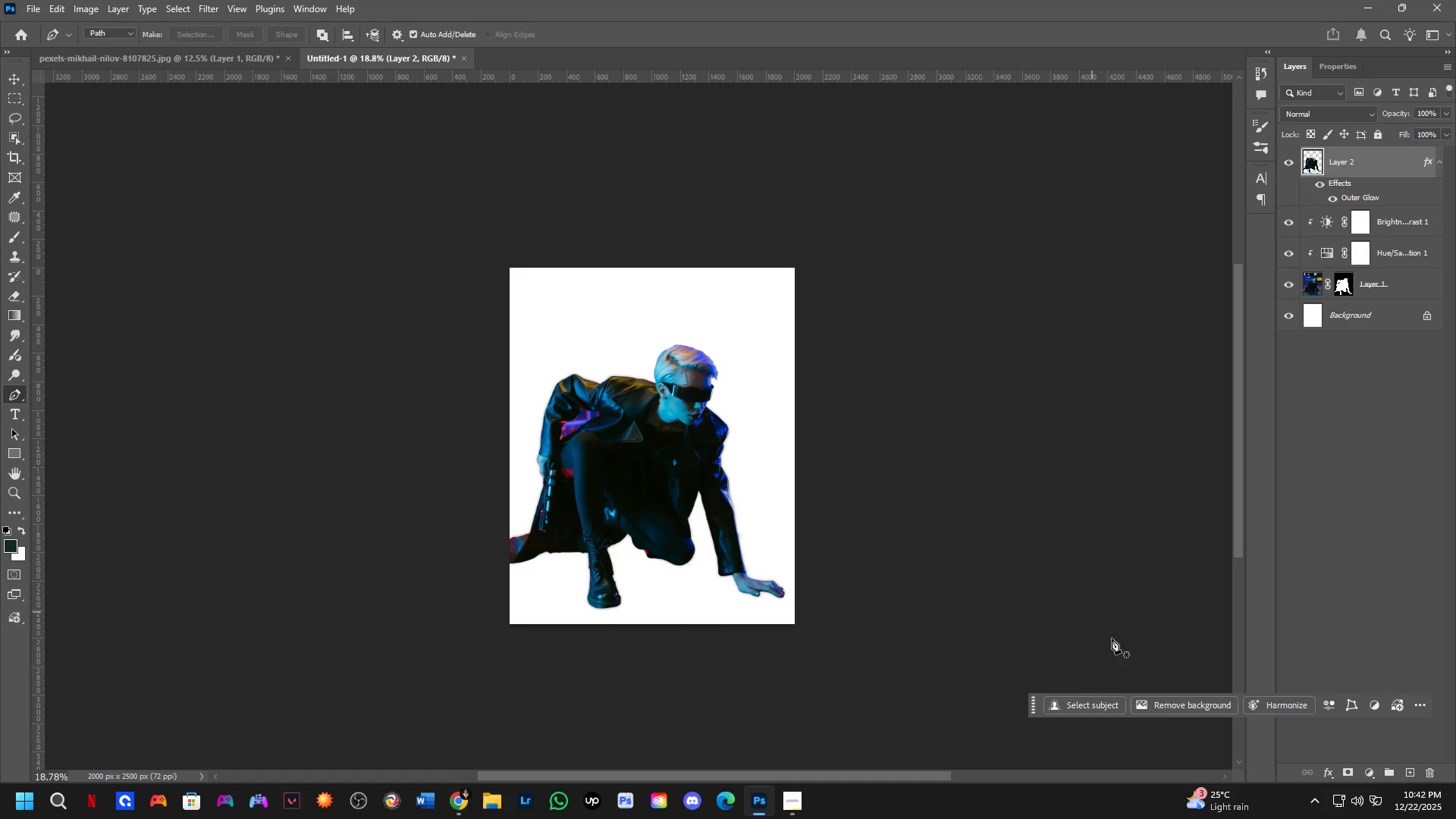 
wait(5.25)
 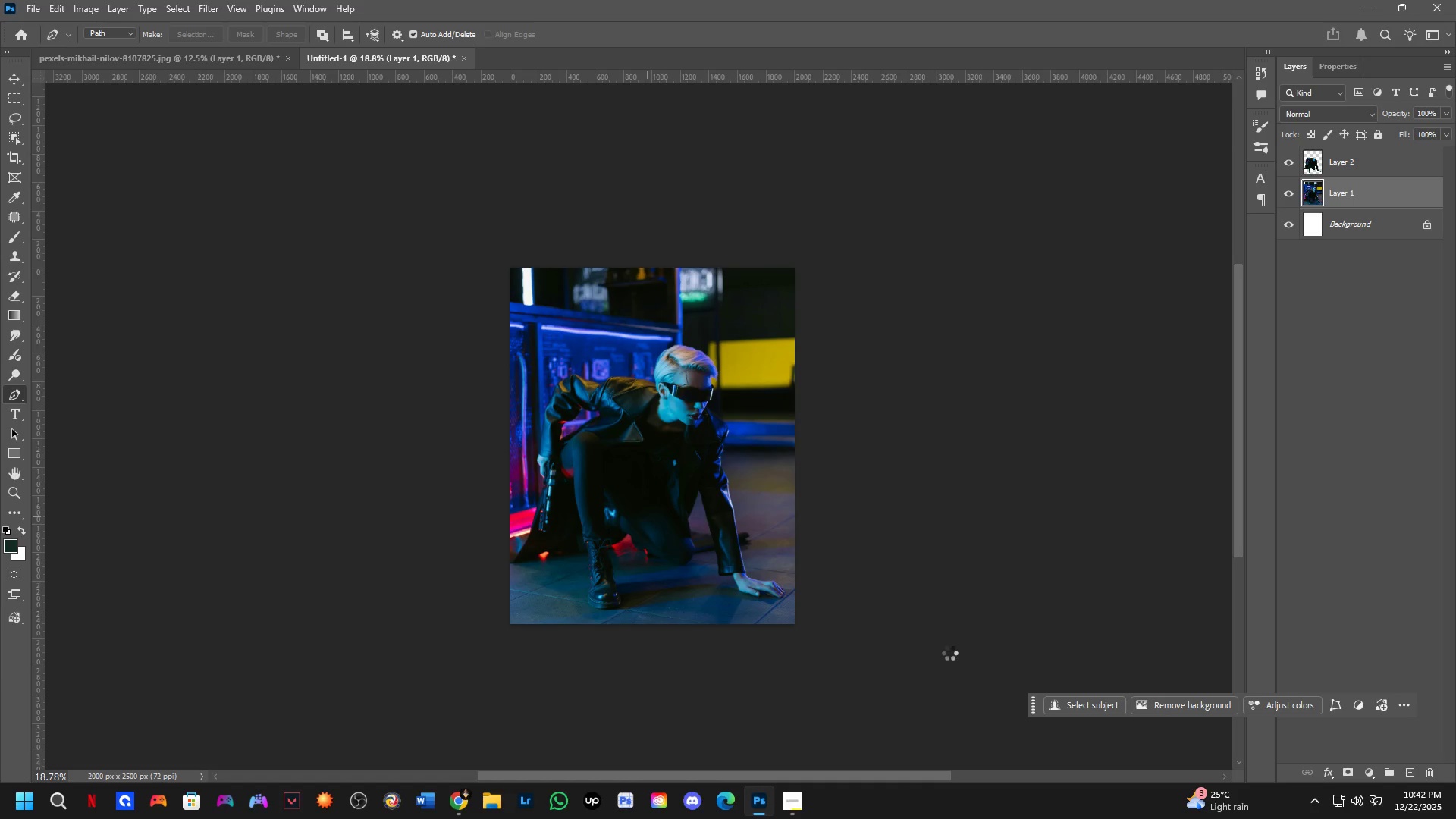 
left_click([1384, 293])
 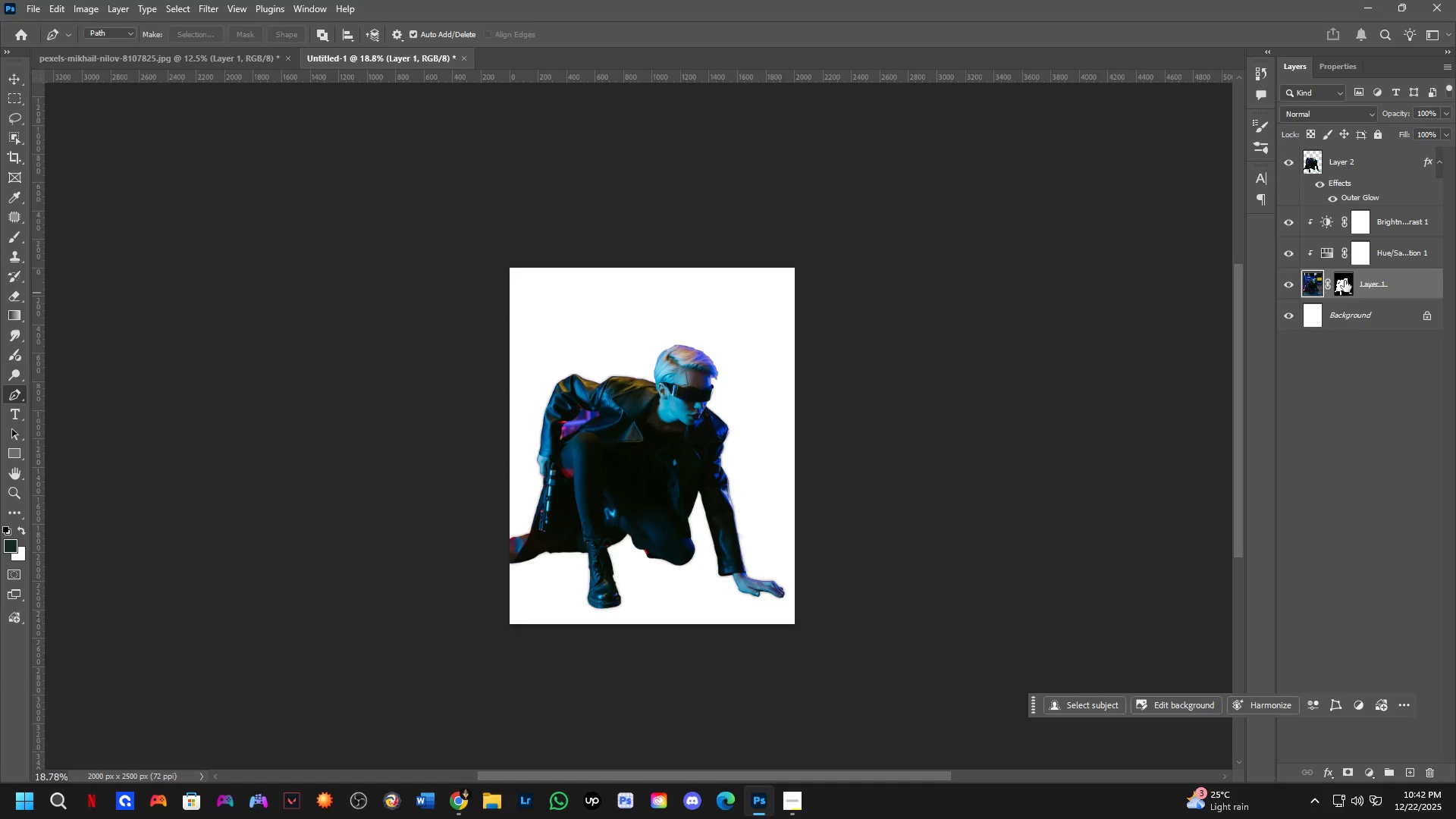 
left_click([1345, 281])
 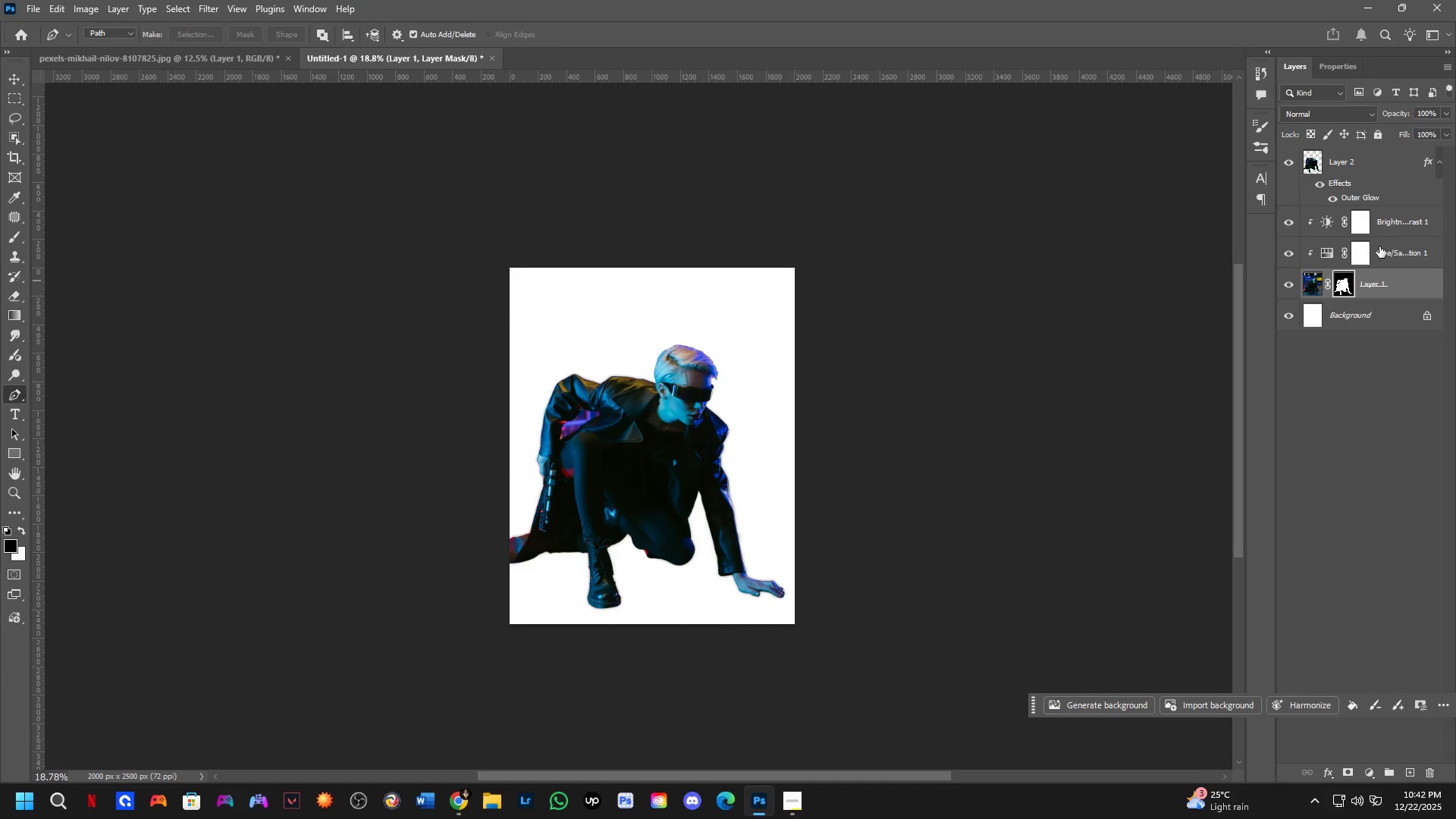 
left_click([1392, 235])
 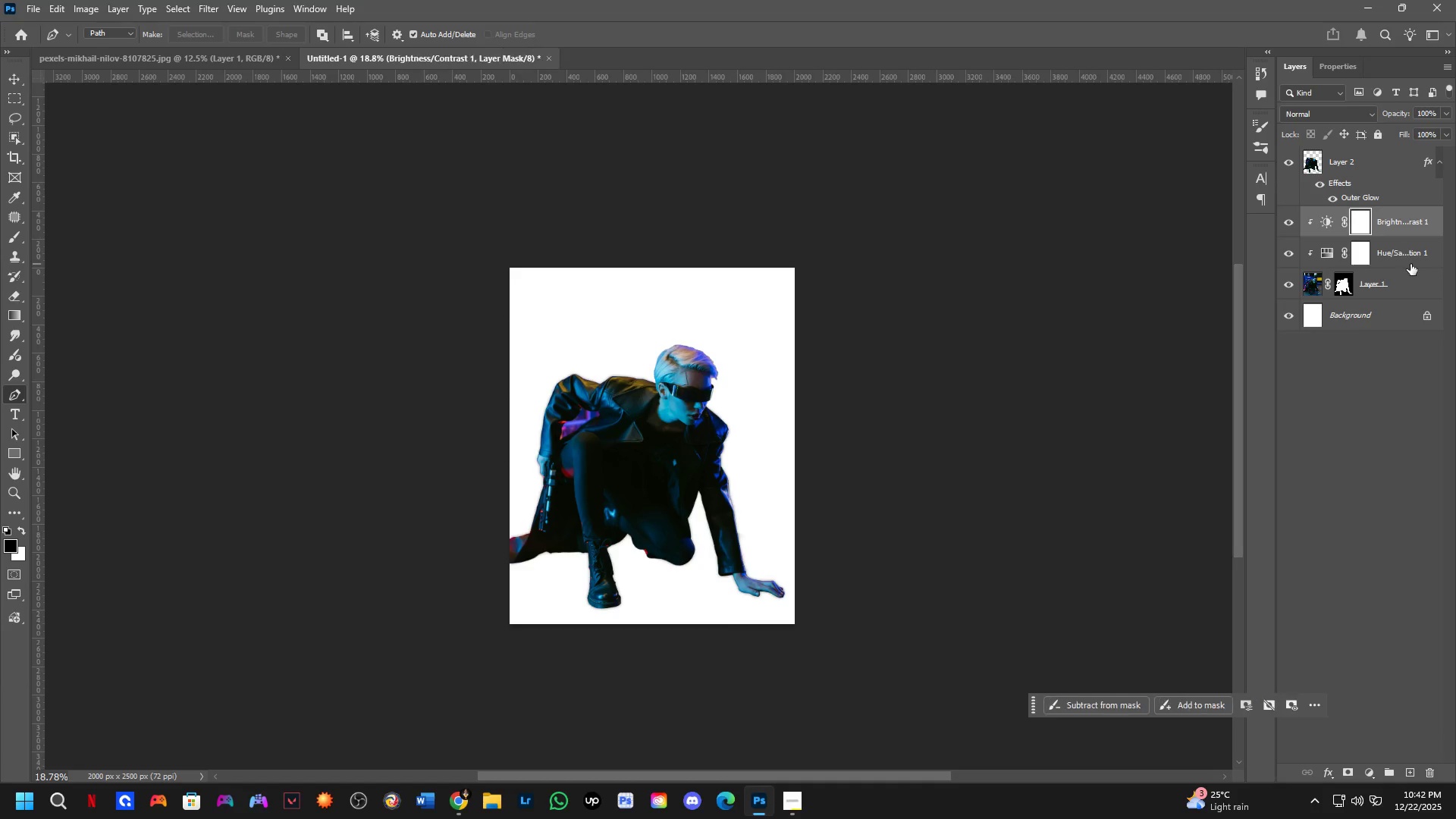 
key(Control+ControlLeft)
 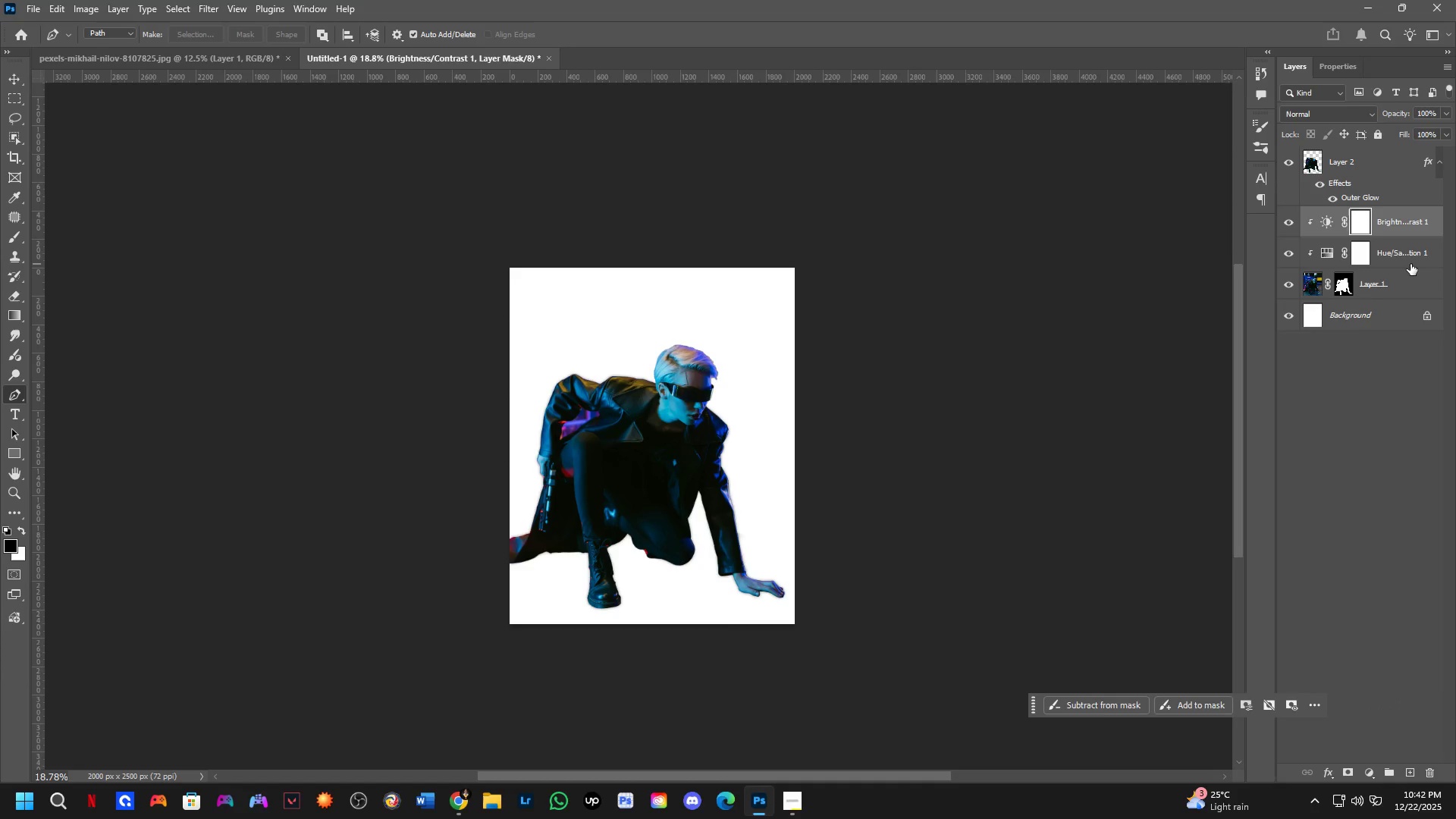 
double_click([1410, 264])
 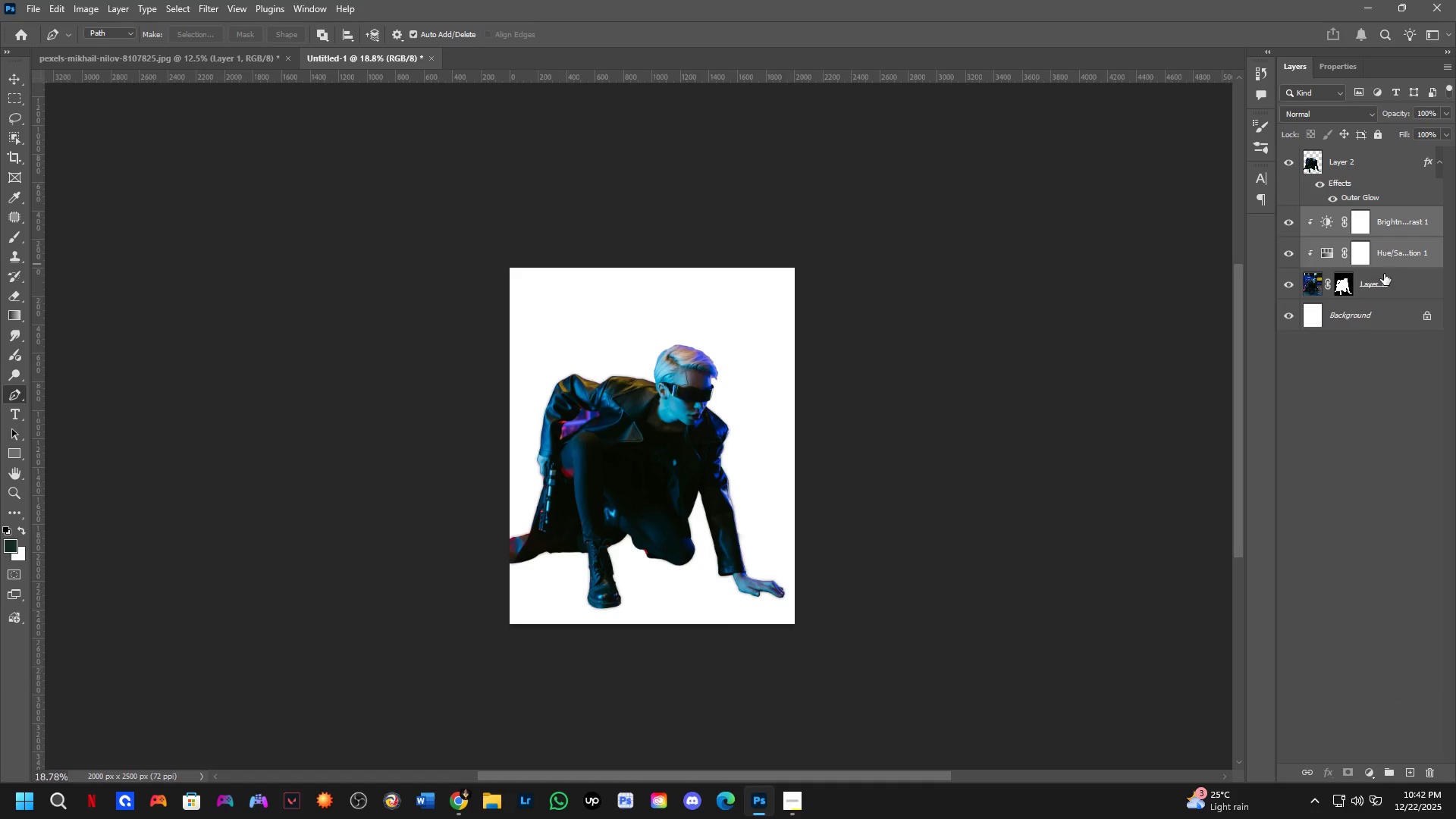 
key(Backspace)
 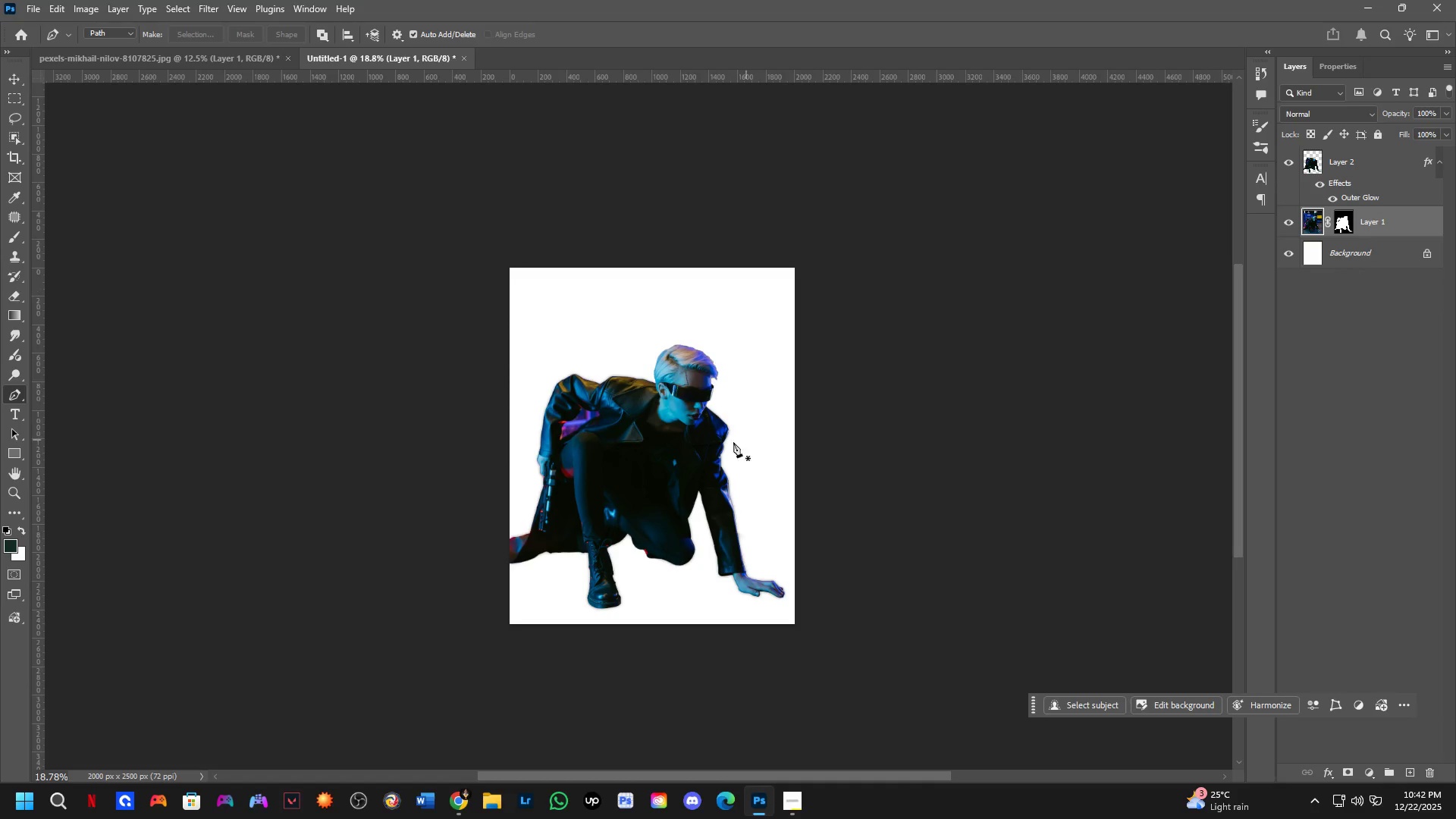 
key(Control+ControlLeft)
 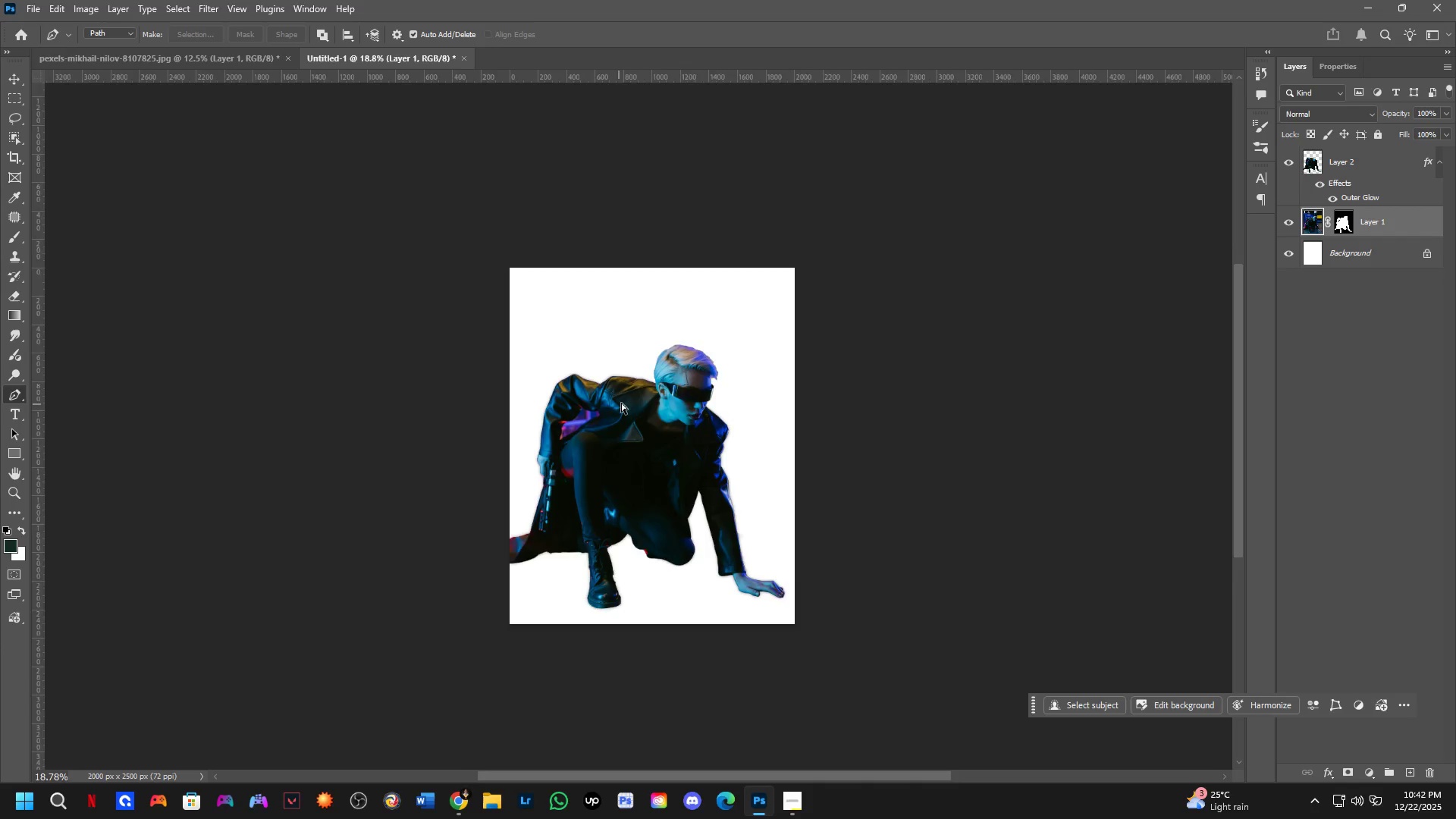 
scroll: coordinate [1004, 299], scroll_direction: up, amount: 17.0
 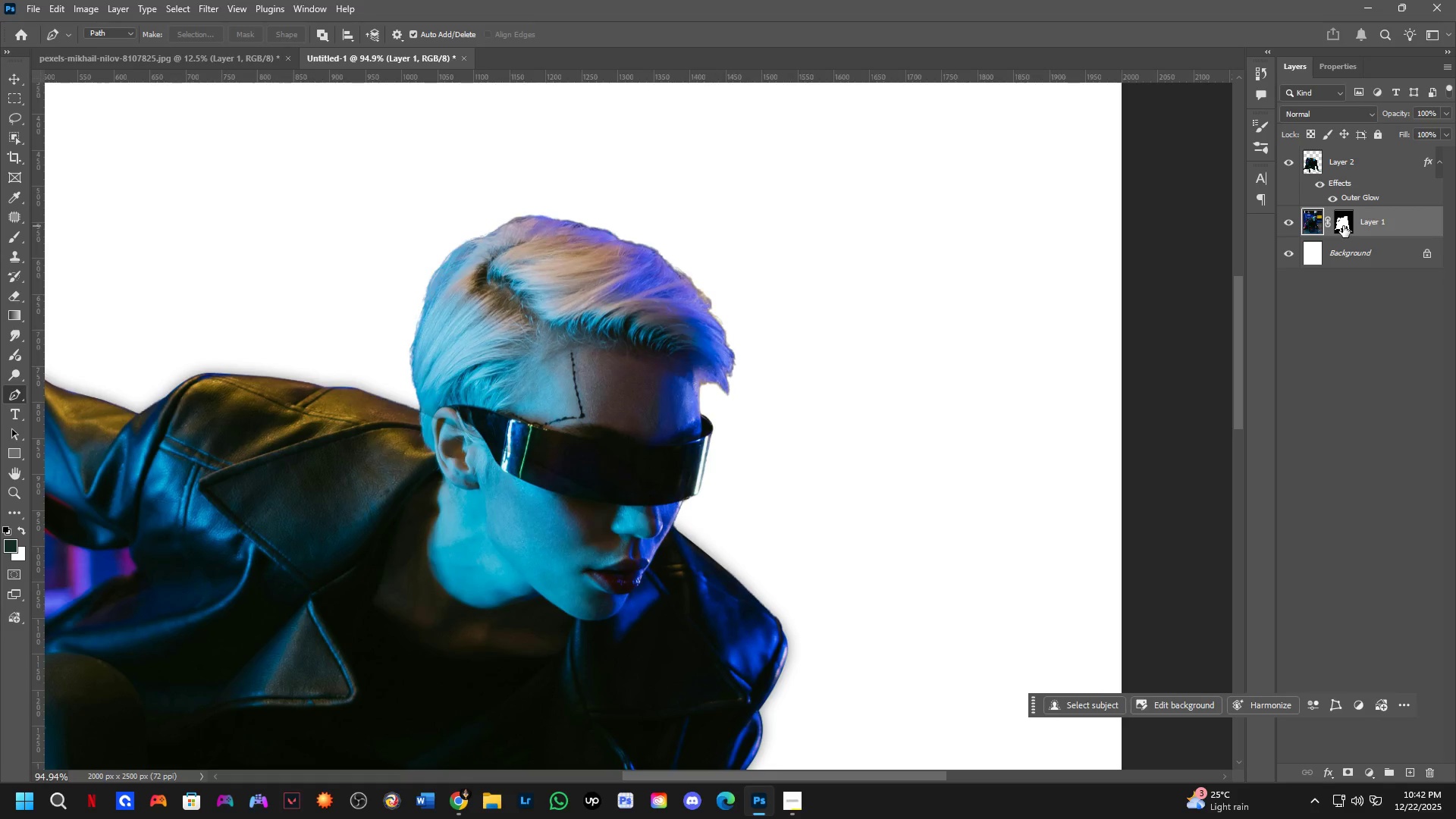 
double_click([1343, 226])
 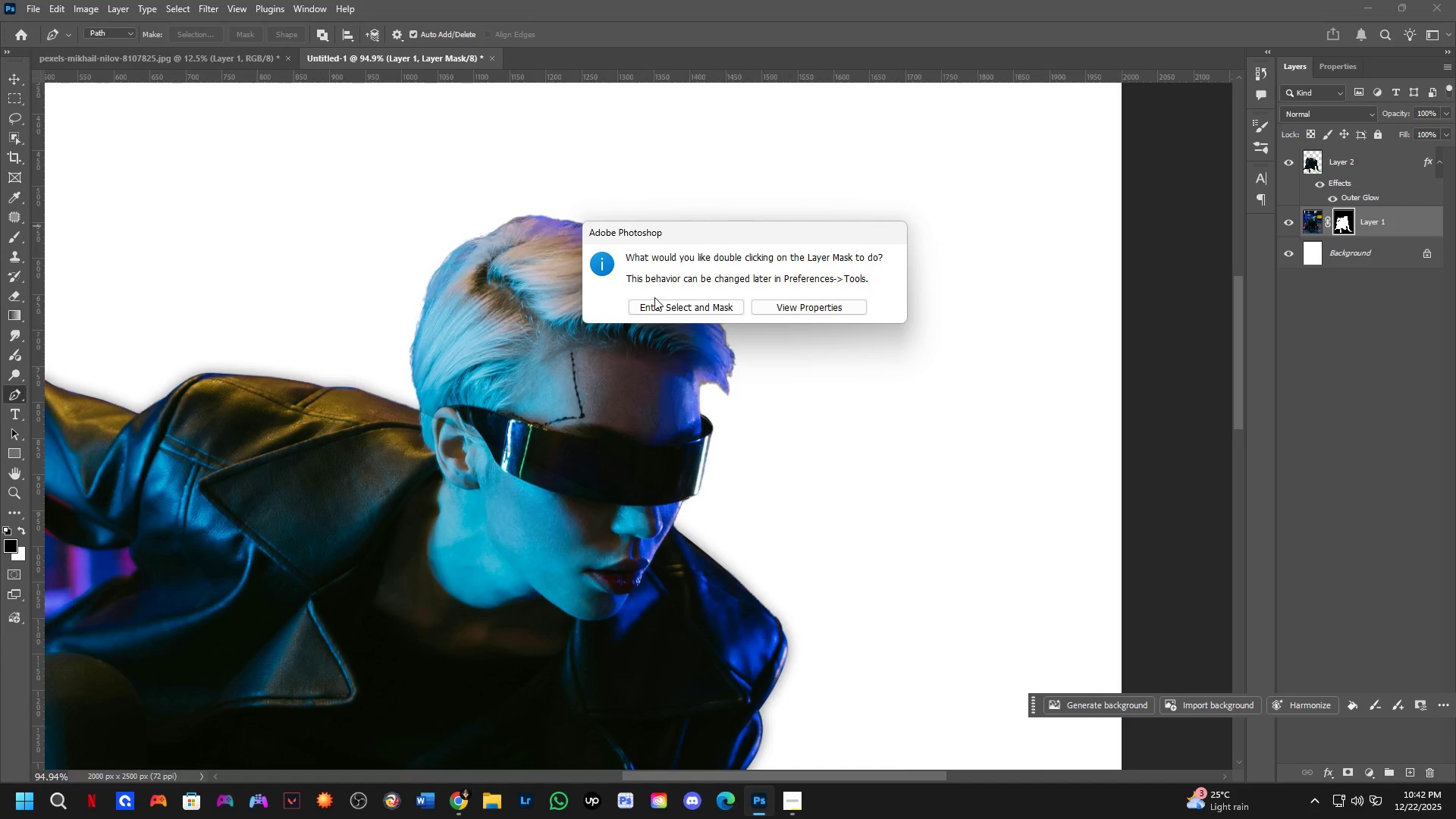 
left_click([664, 307])
 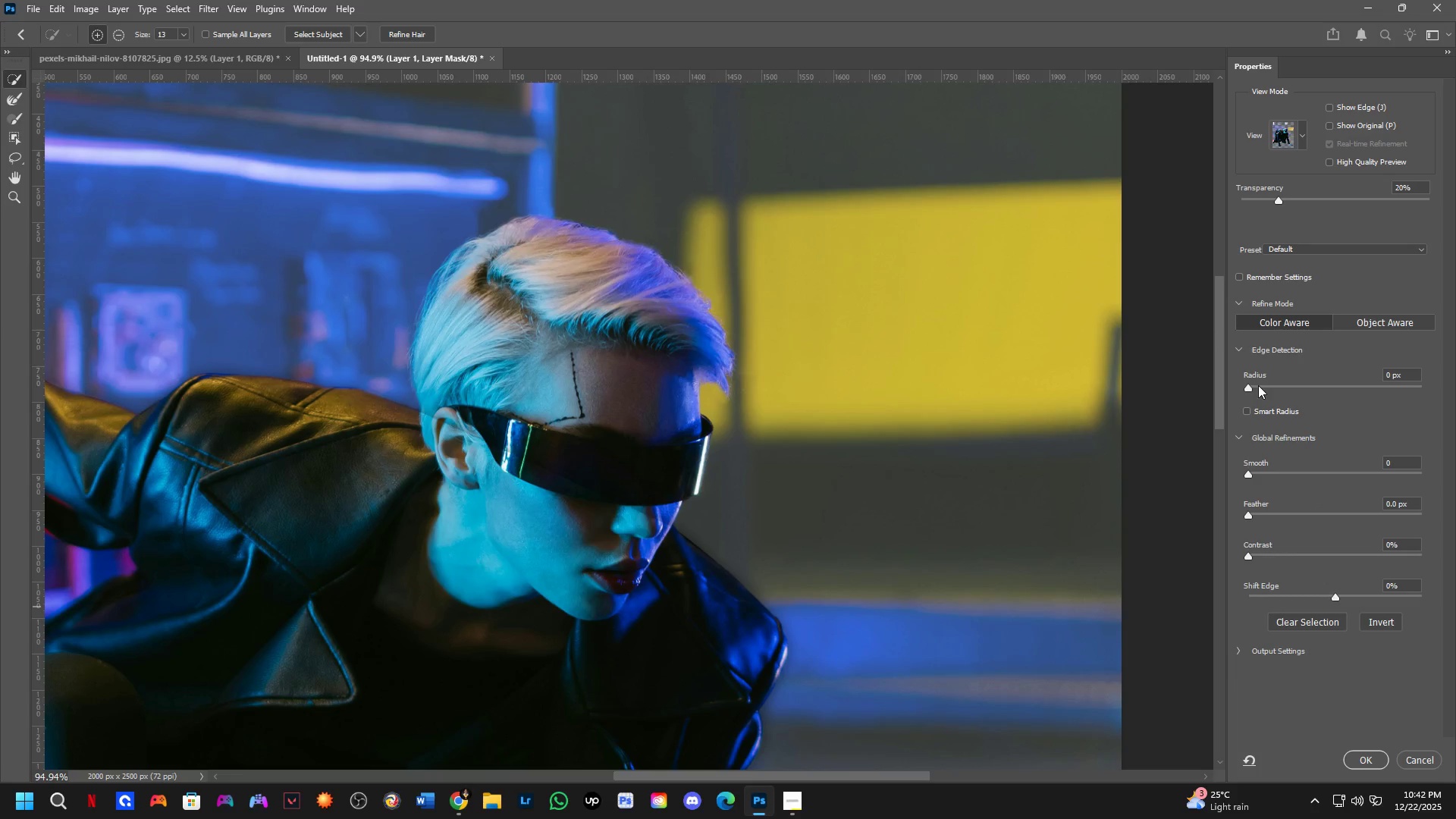 
left_click_drag(start_coordinate=[1278, 197], to_coordinate=[1455, 197])
 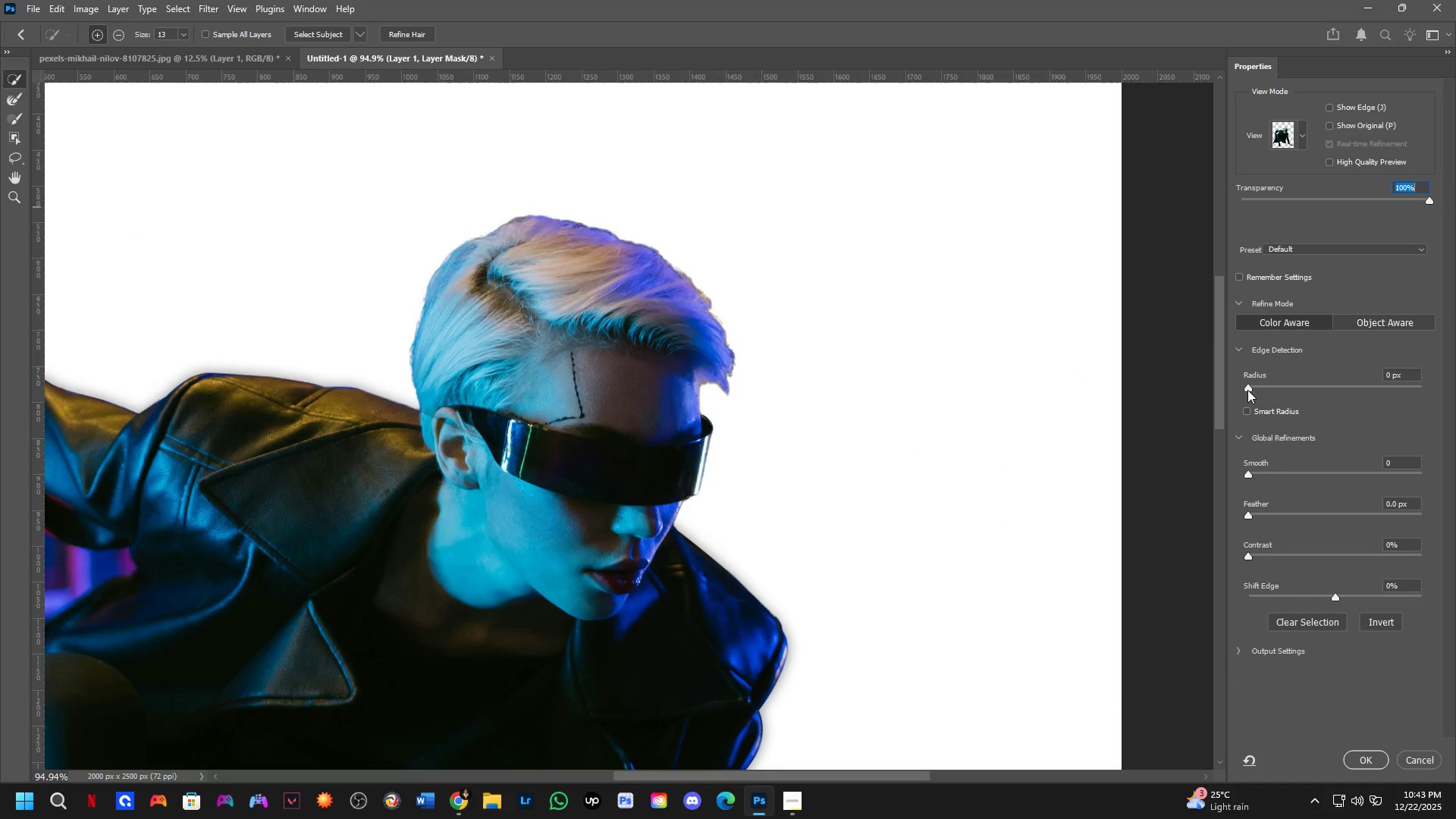 
left_click_drag(start_coordinate=[1250, 389], to_coordinate=[1350, 393])
 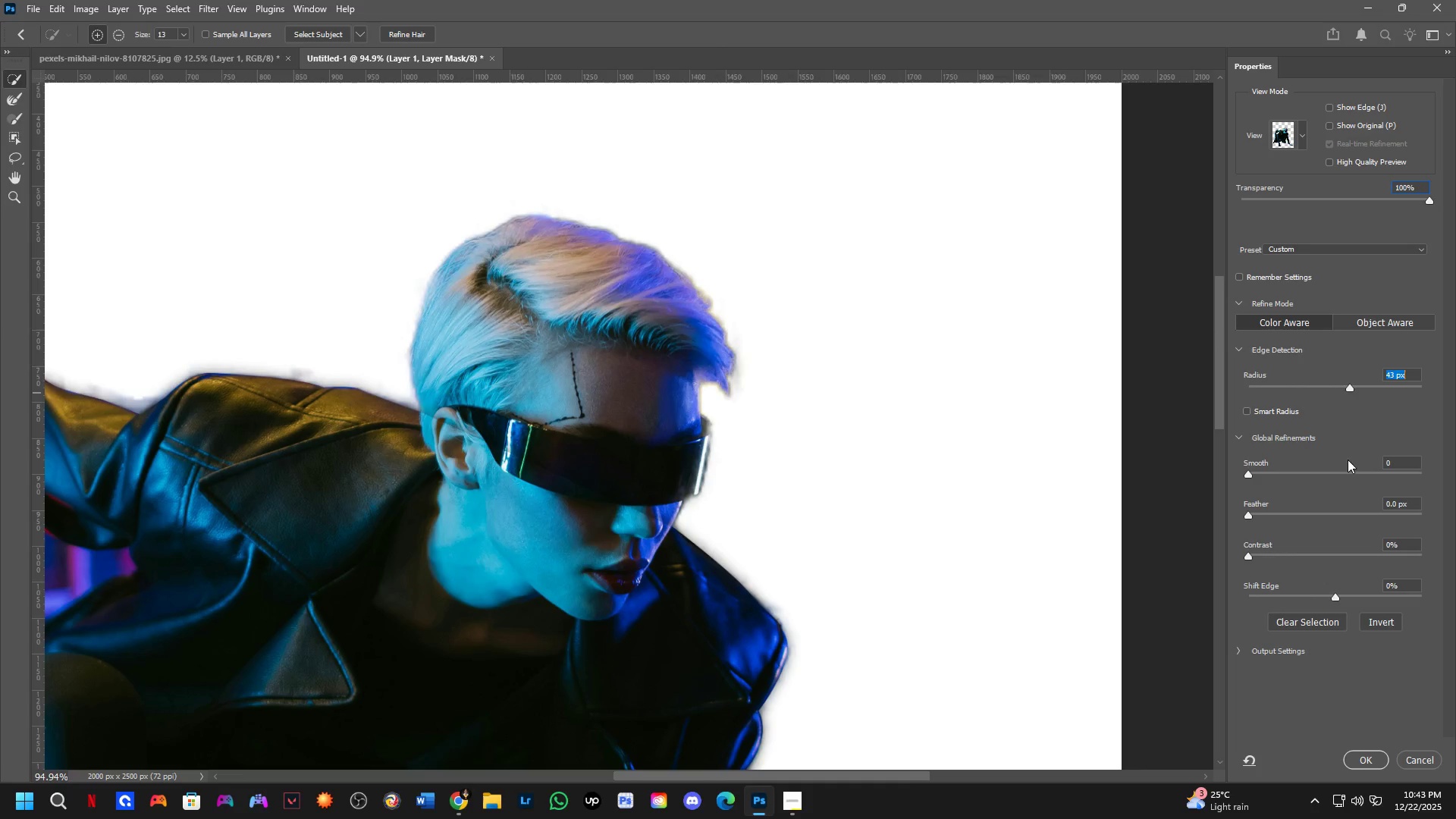 
key(Control+Z)
 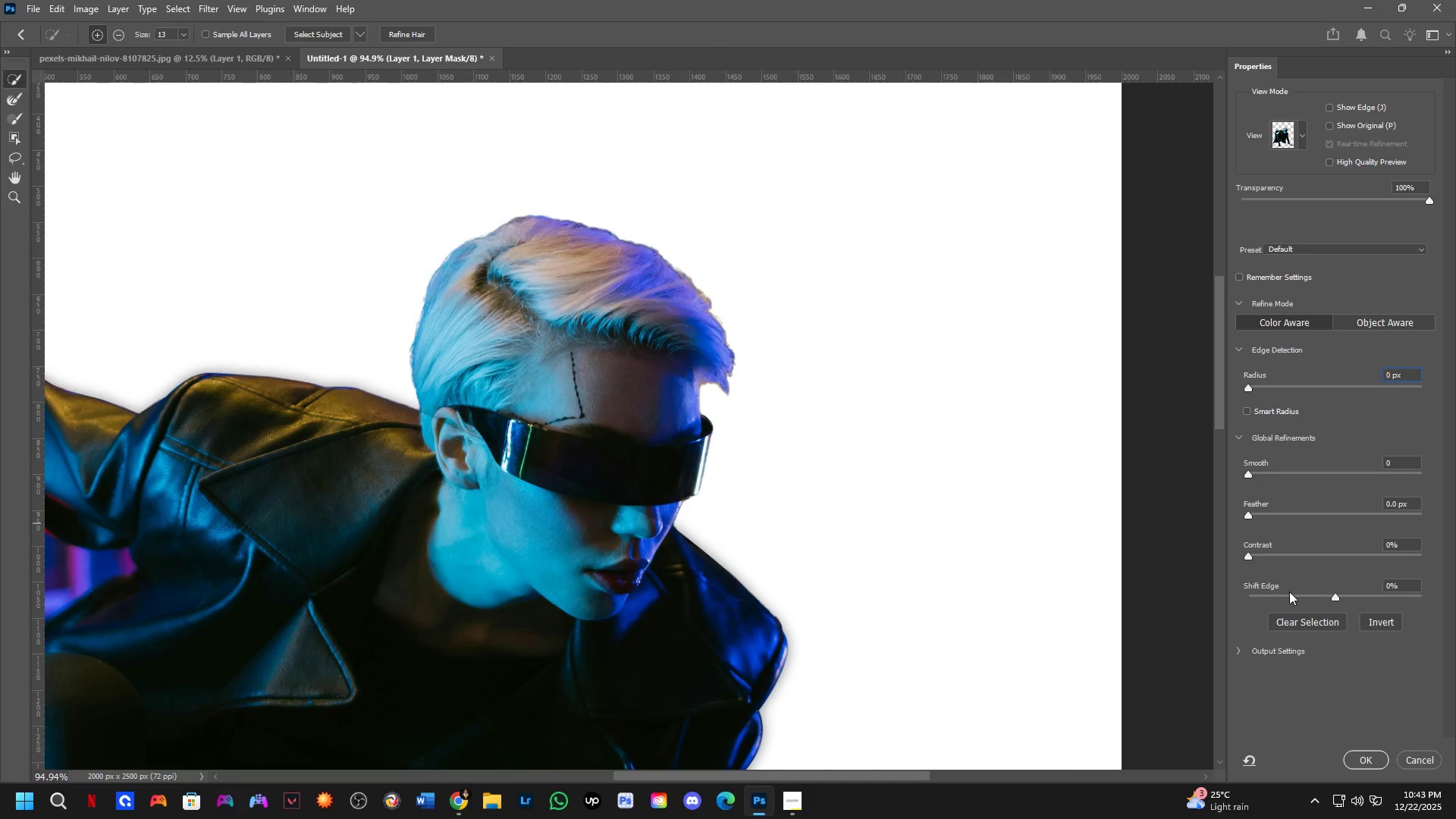 
left_click_drag(start_coordinate=[1337, 598], to_coordinate=[1380, 582])
 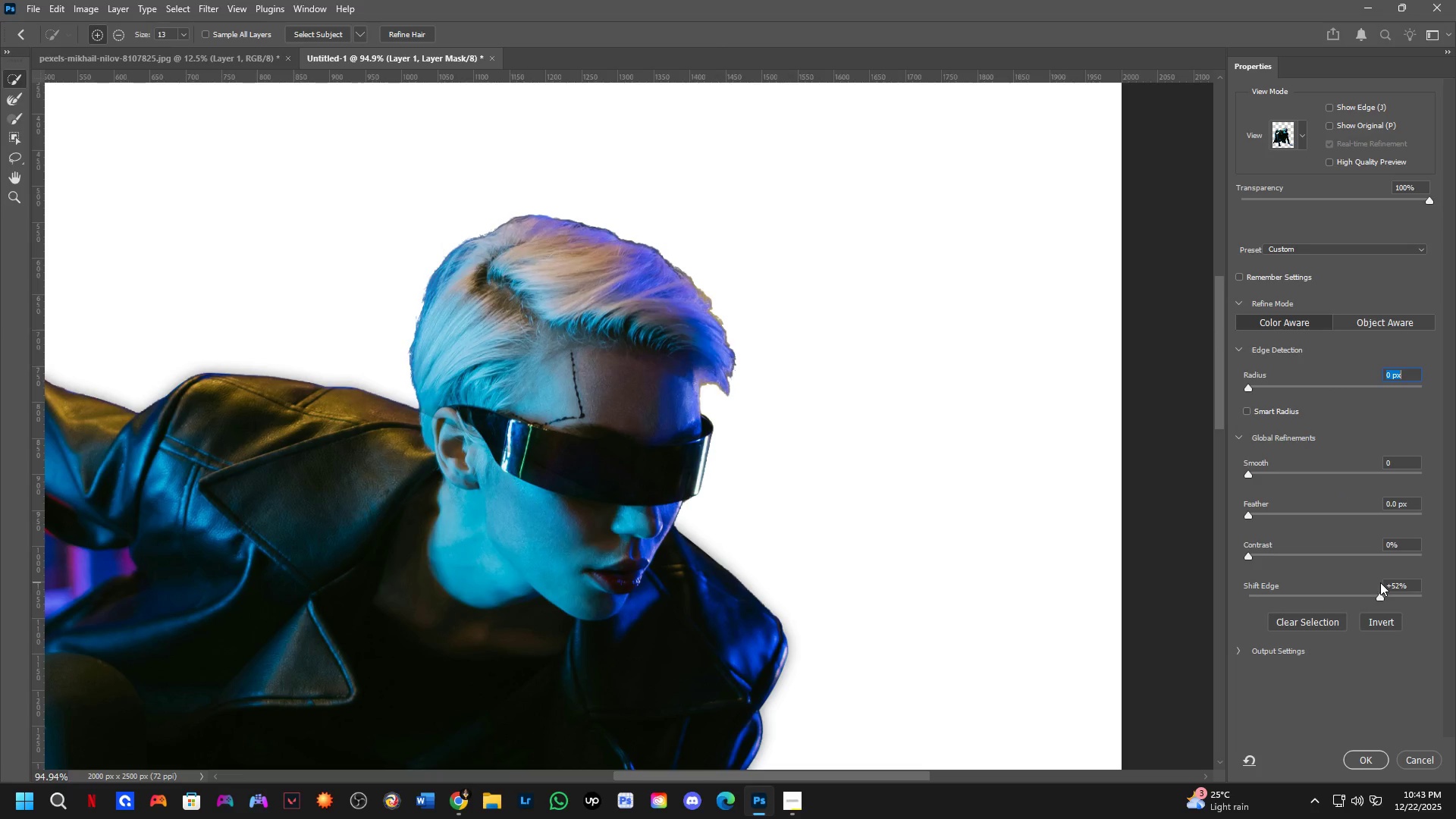 
key(Control+ControlLeft)
 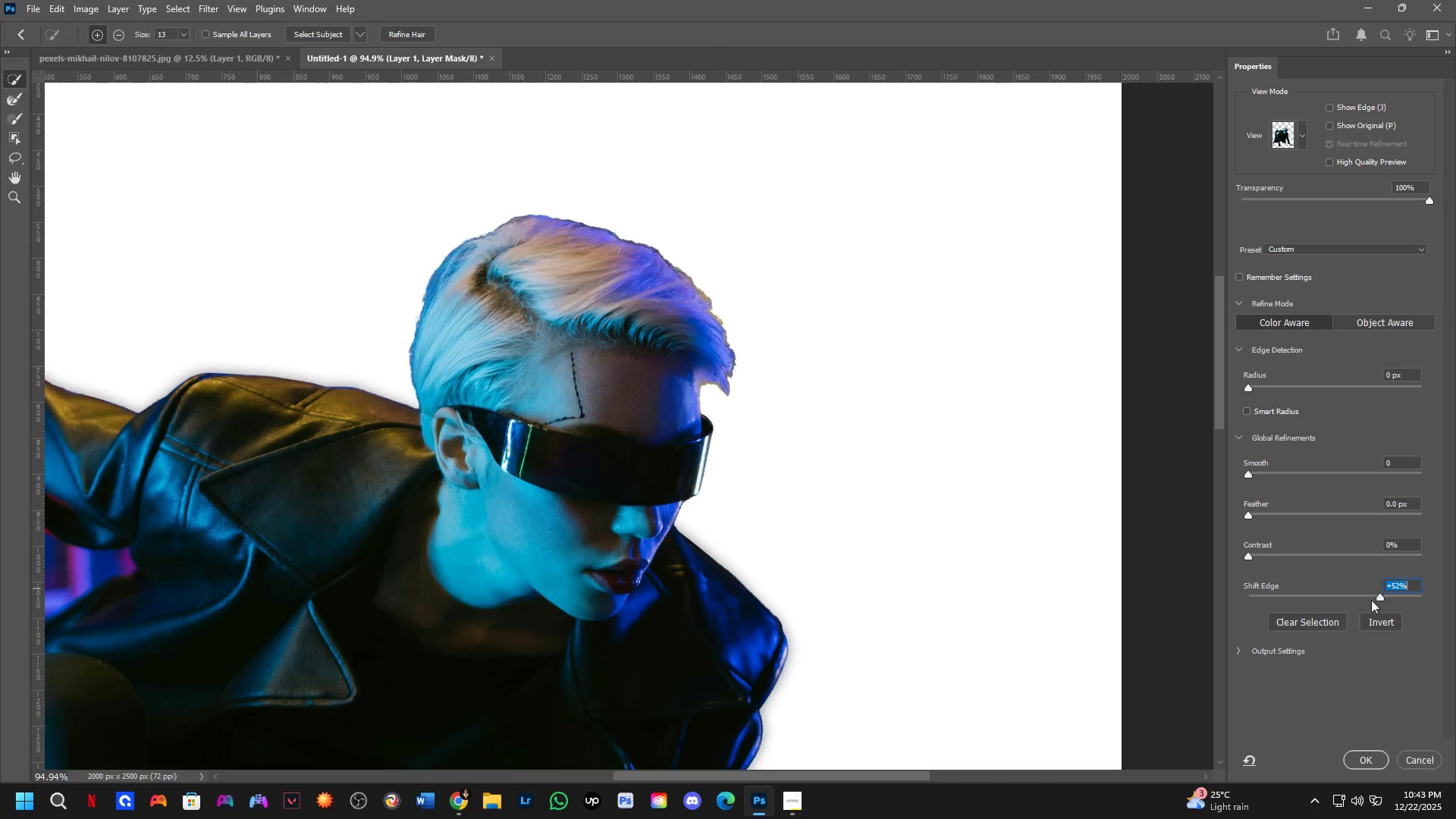 
key(Control+Z)
 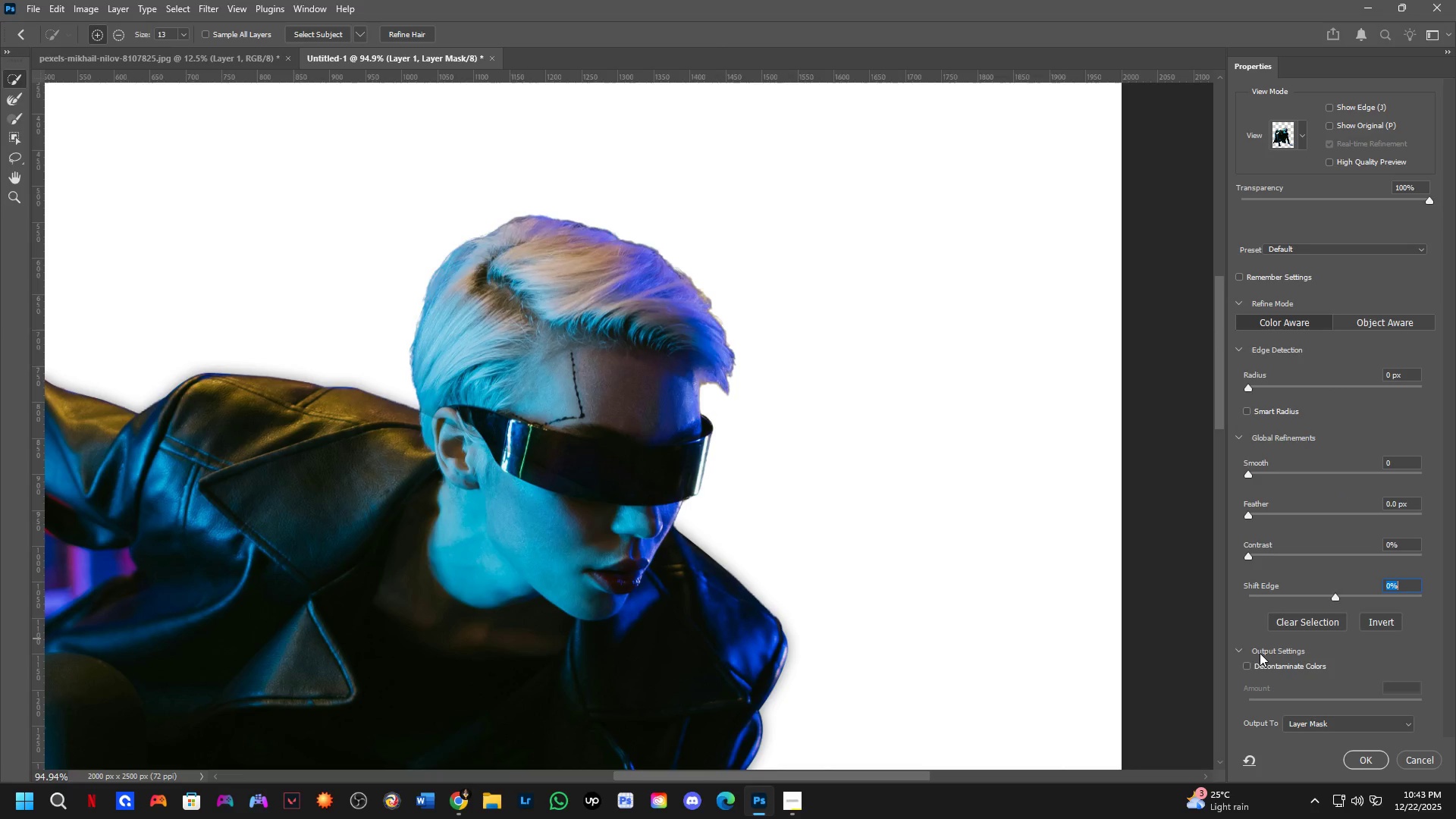 
left_click([1247, 665])
 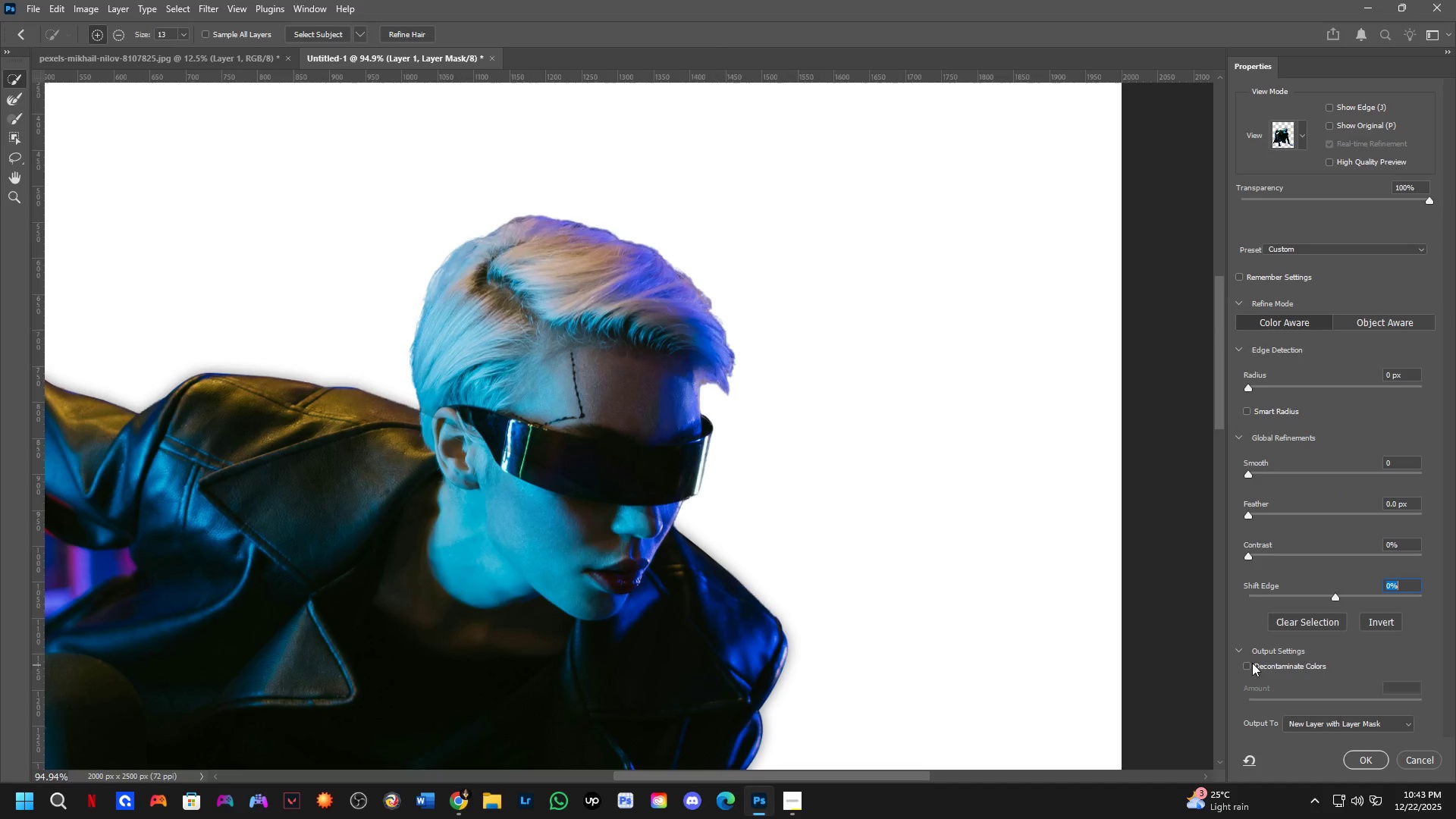 
double_click([1250, 662])
 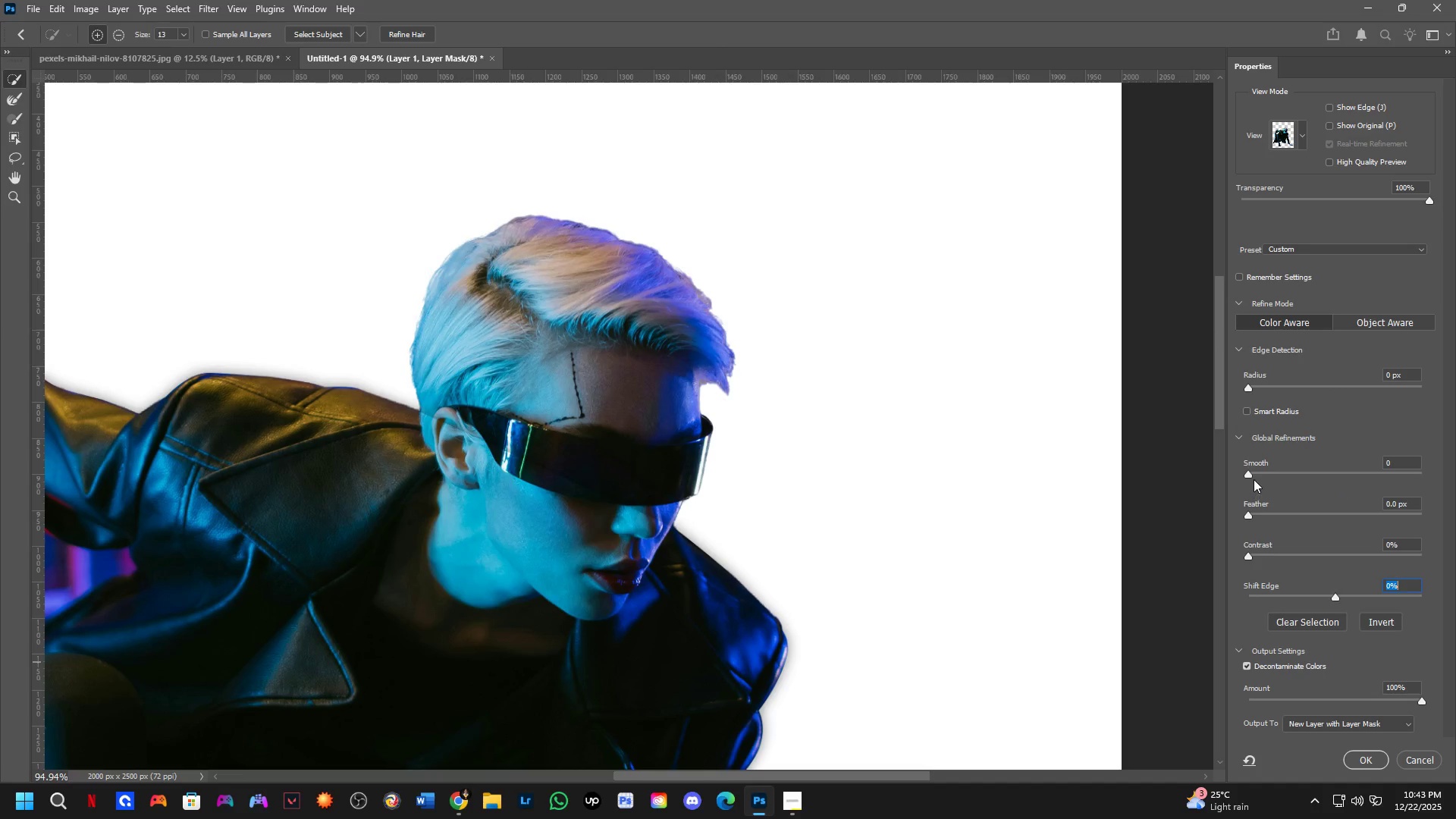 
left_click_drag(start_coordinate=[1252, 474], to_coordinate=[1119, 524])
 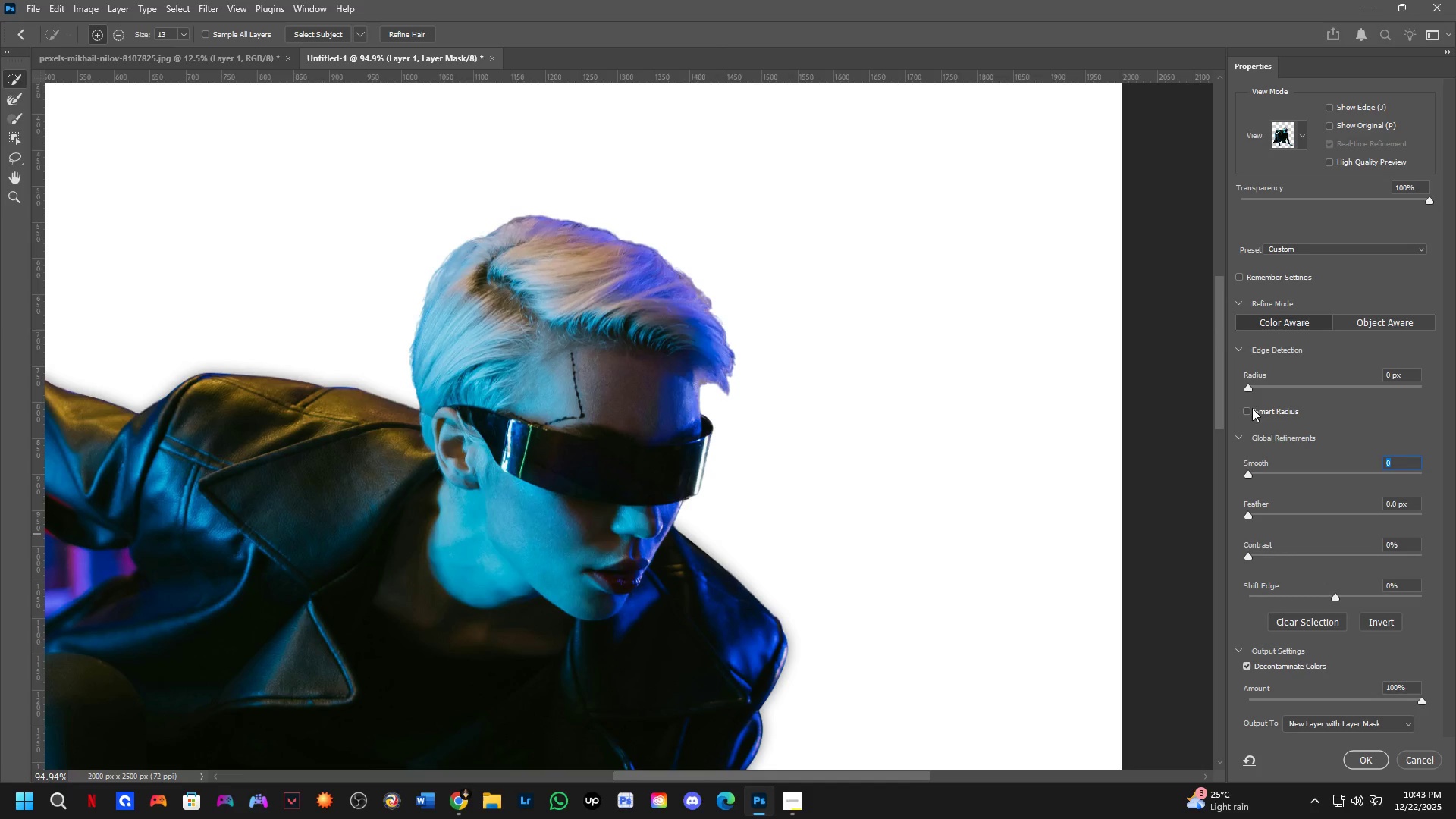 
left_click_drag(start_coordinate=[1252, 388], to_coordinate=[1276, 396])
 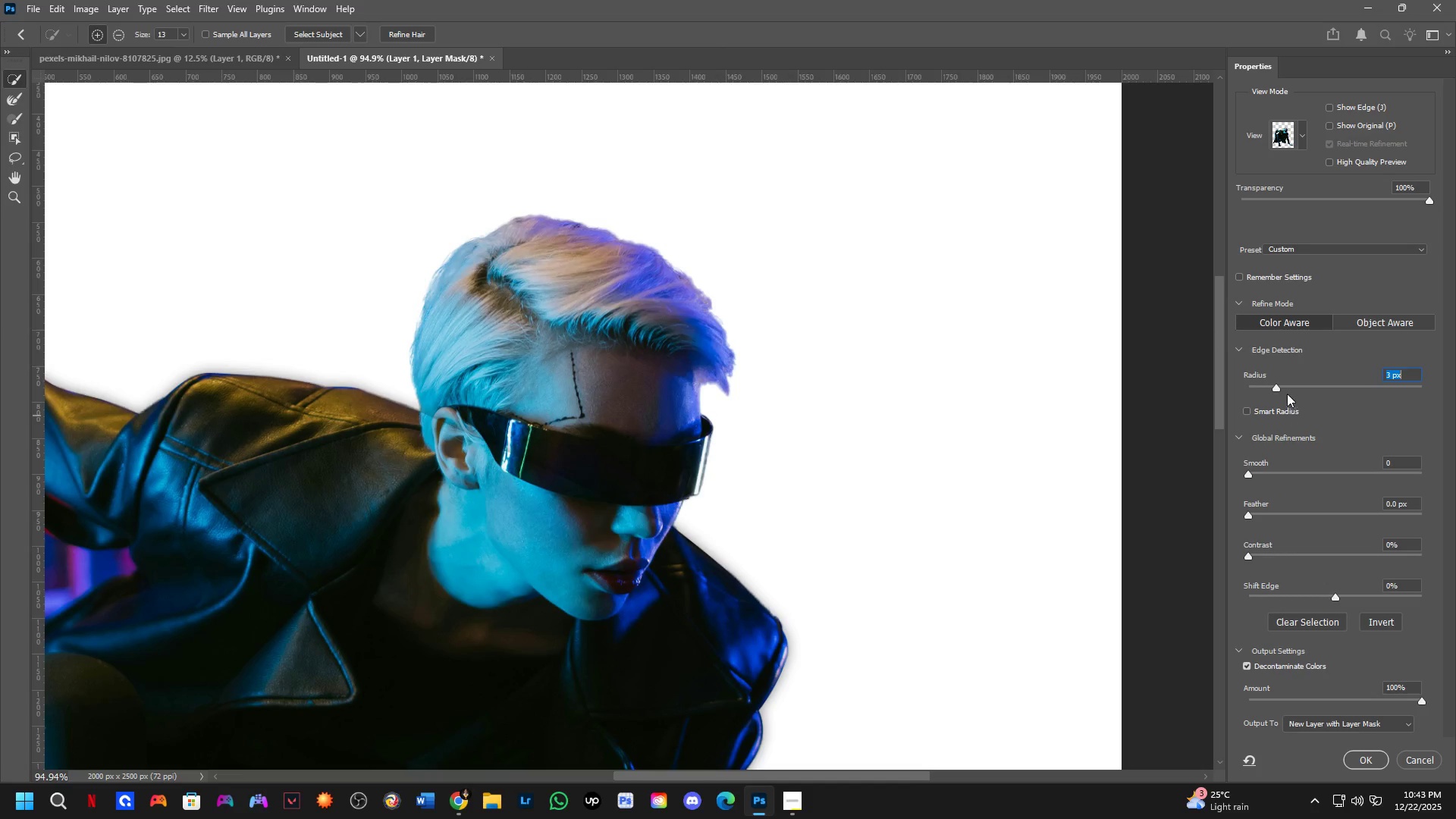 
left_click_drag(start_coordinate=[1279, 389], to_coordinate=[1298, 394])
 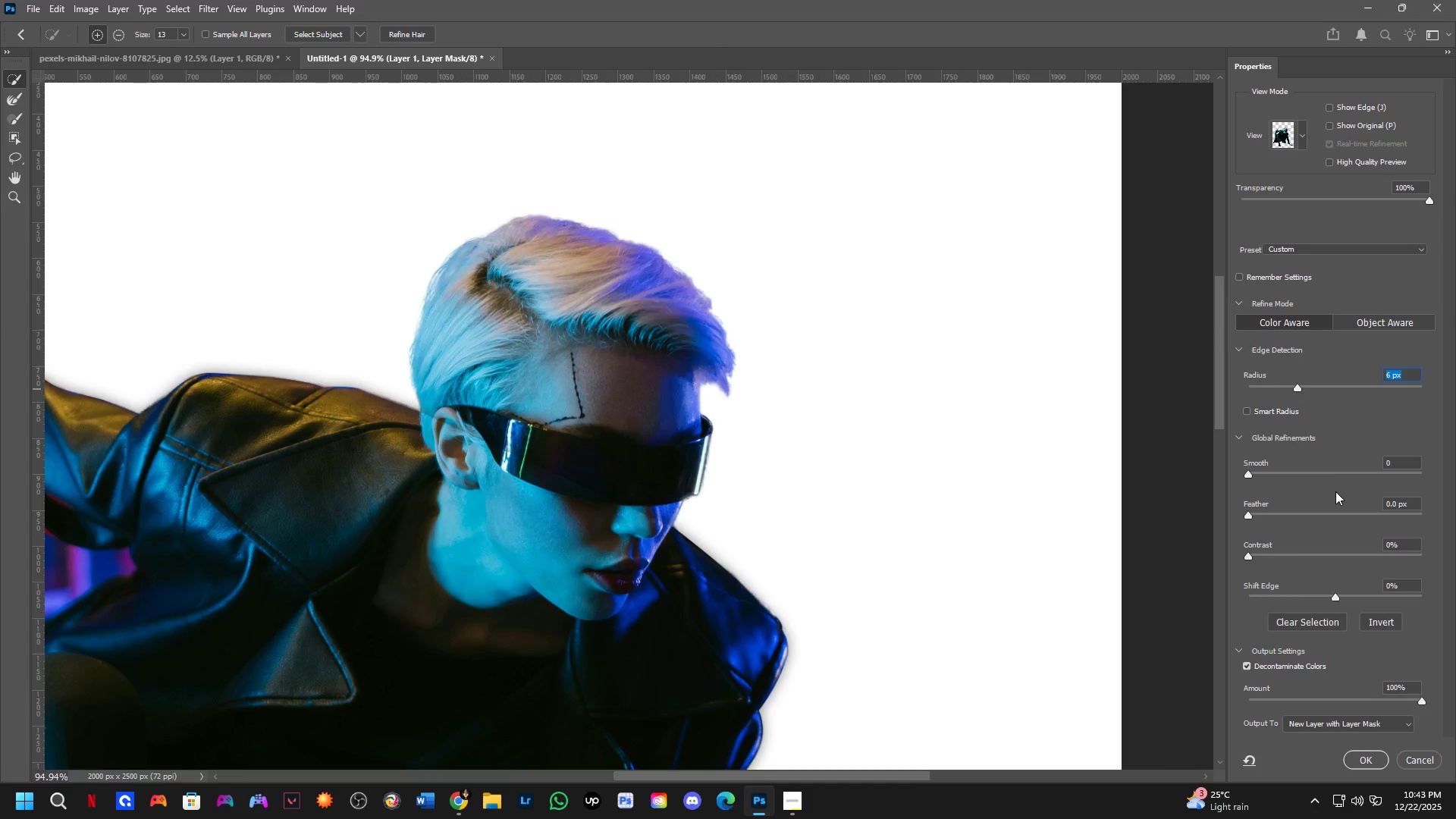 
wait(8.14)
 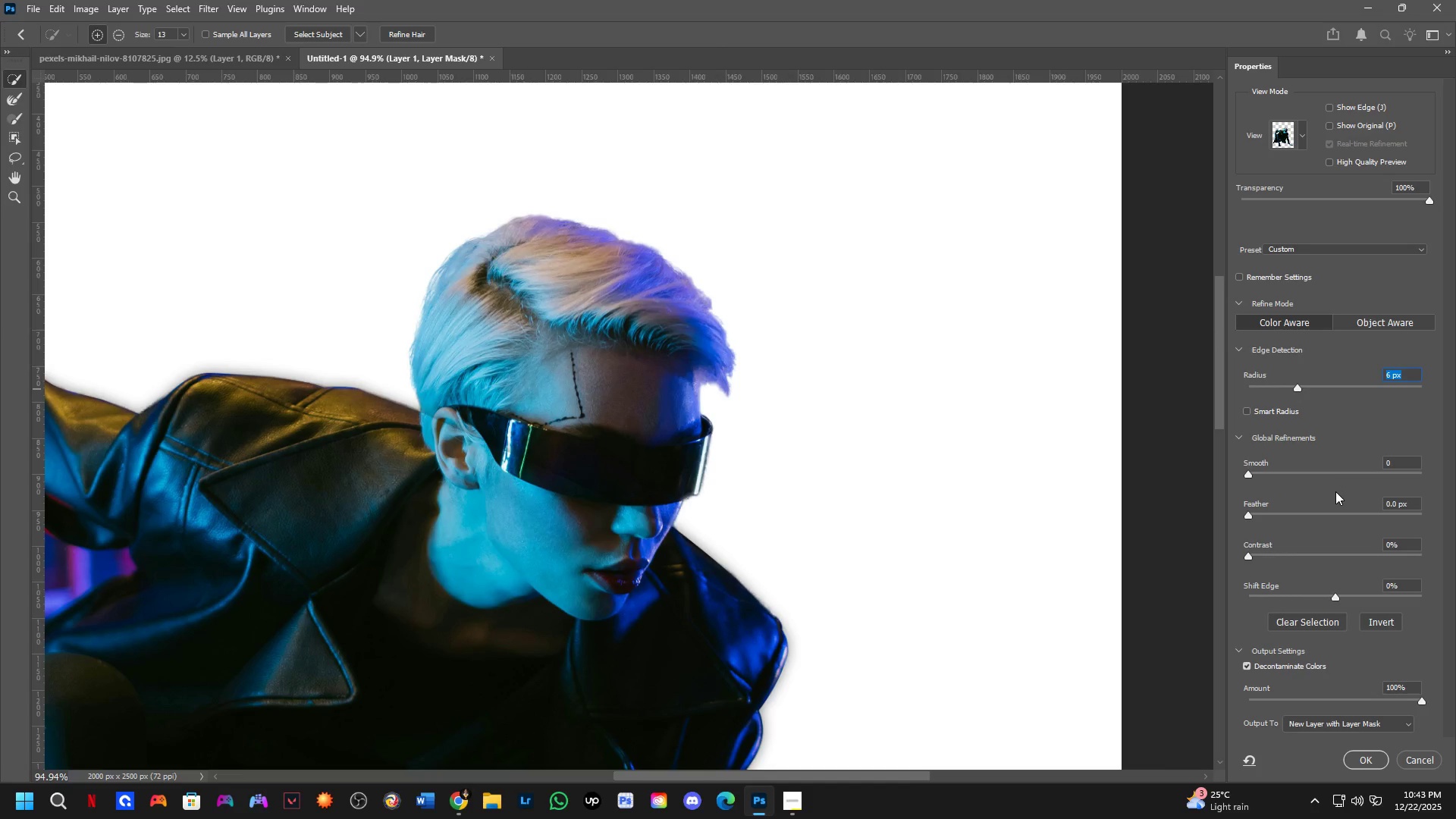 
left_click([1249, 666])
 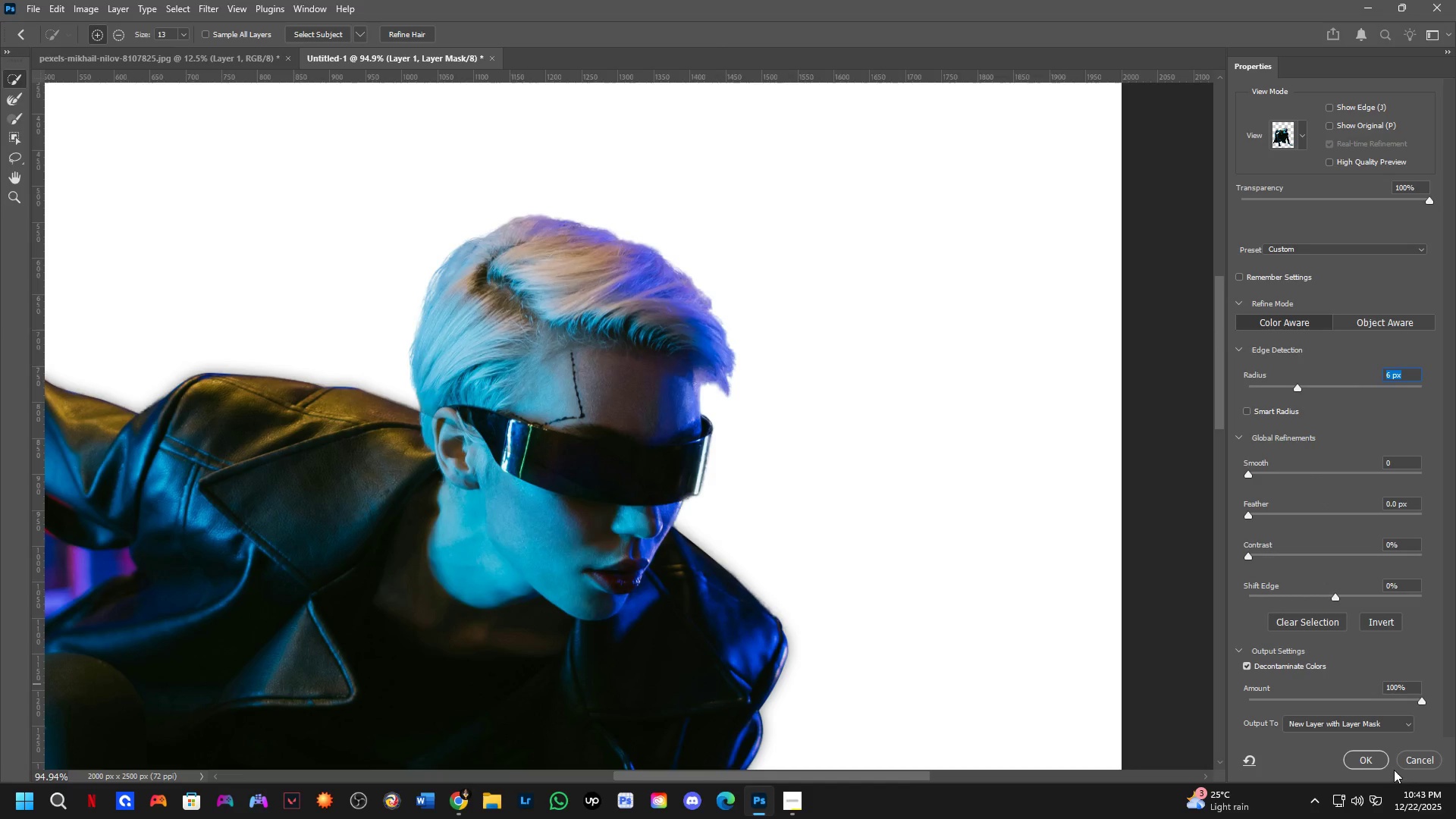 
left_click([1376, 759])
 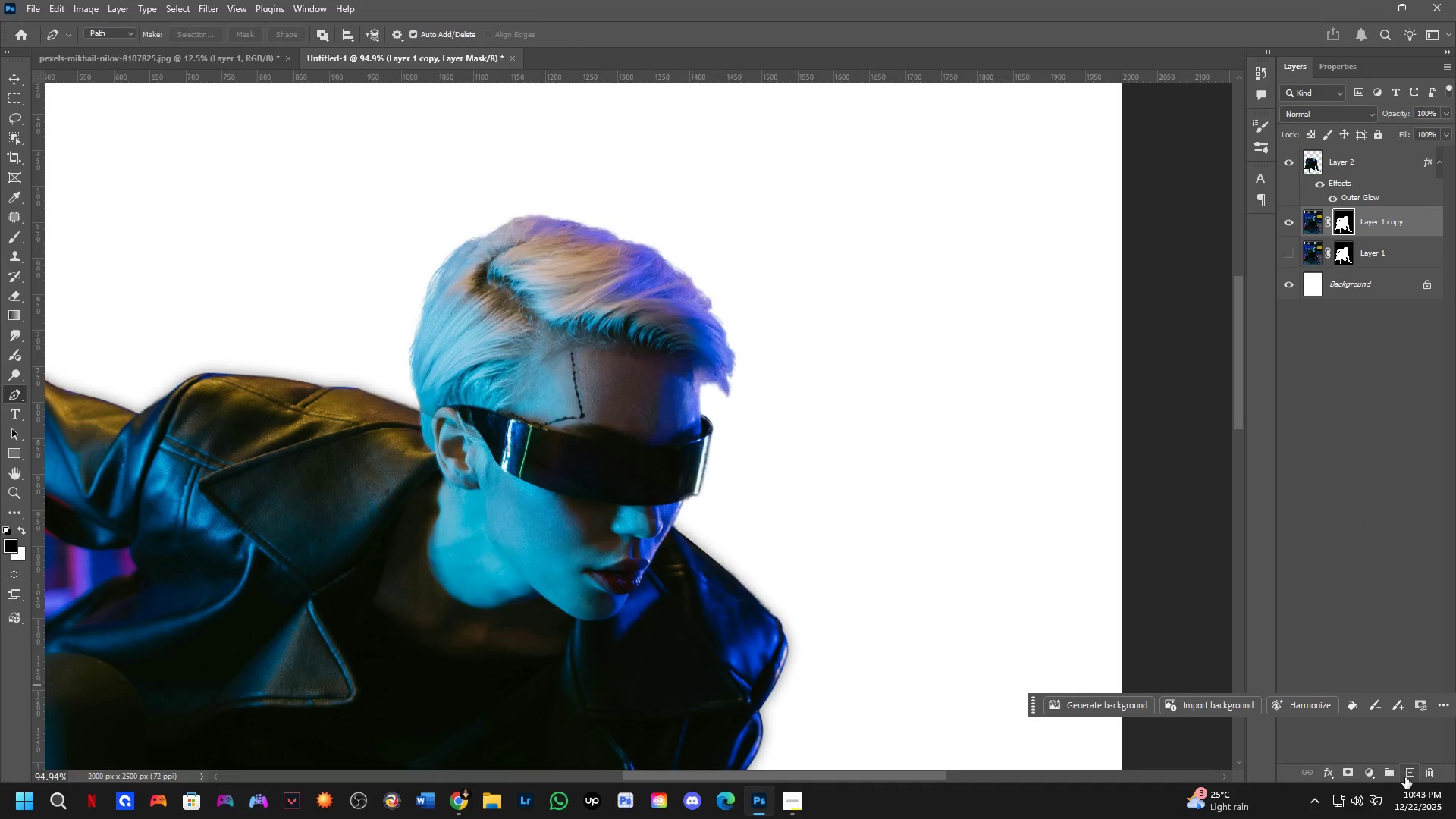 
key(Control+Shift+ShiftLeft)
 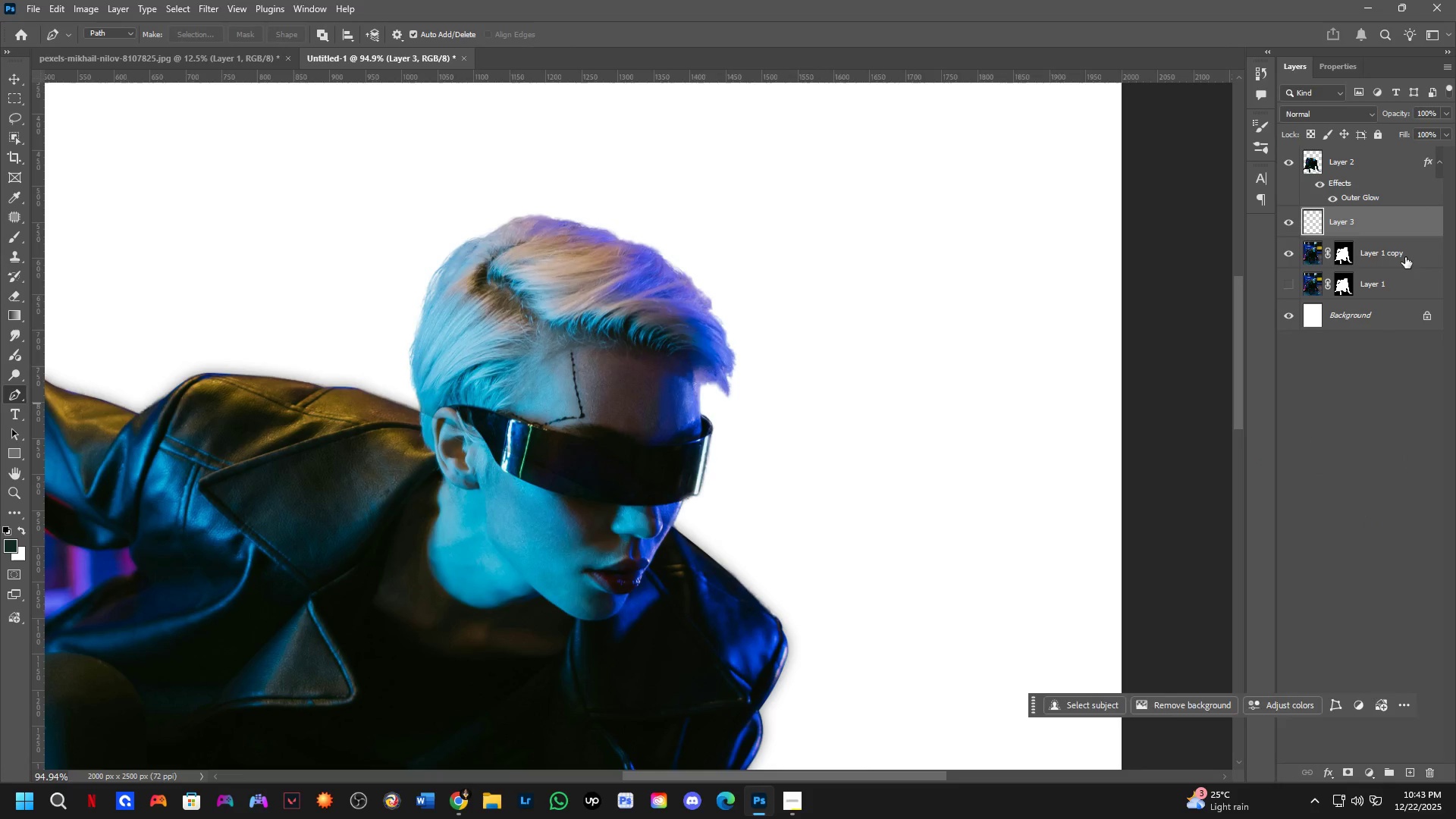 
left_click([1405, 257])
 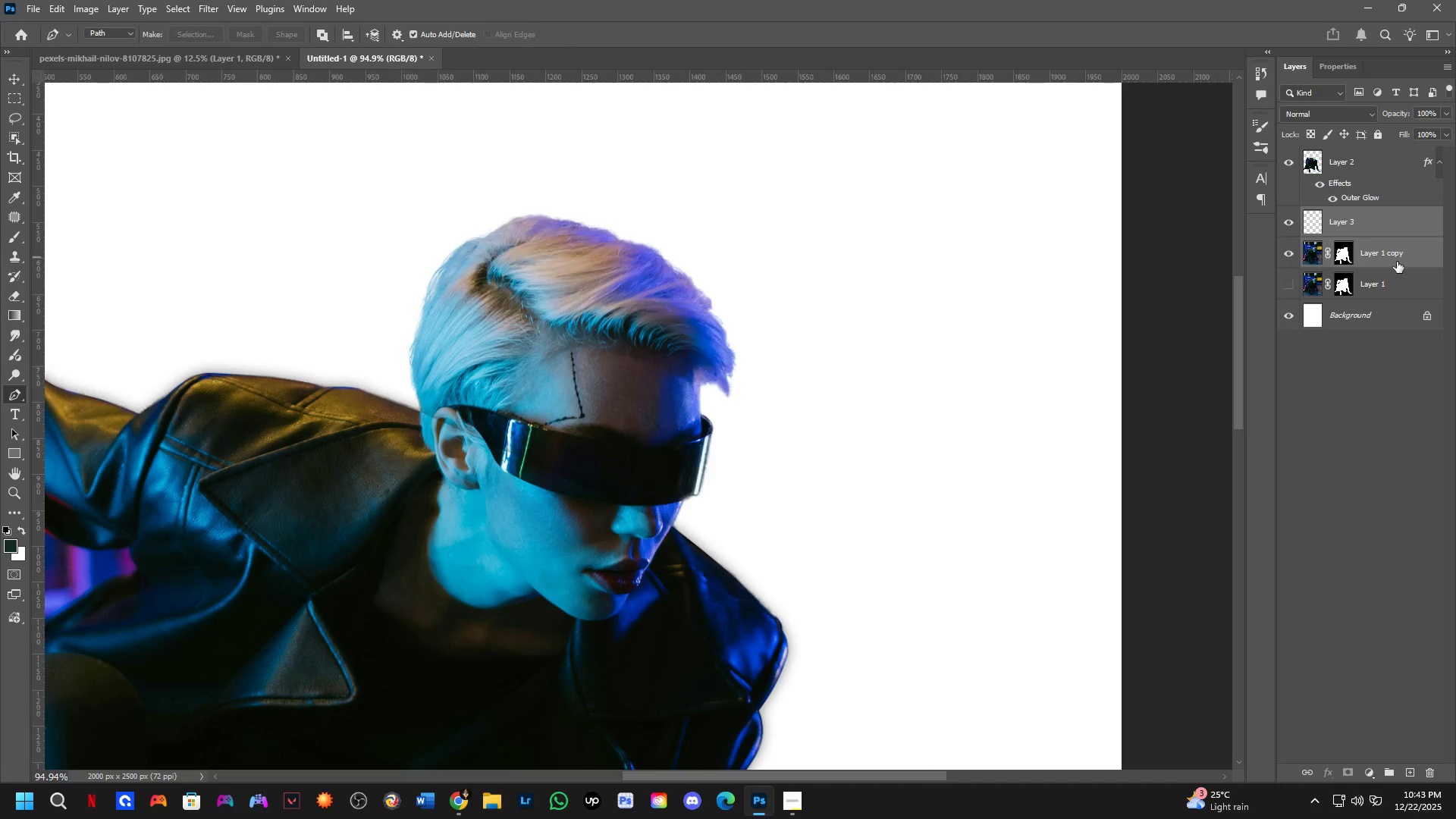 
key(Control+E)
 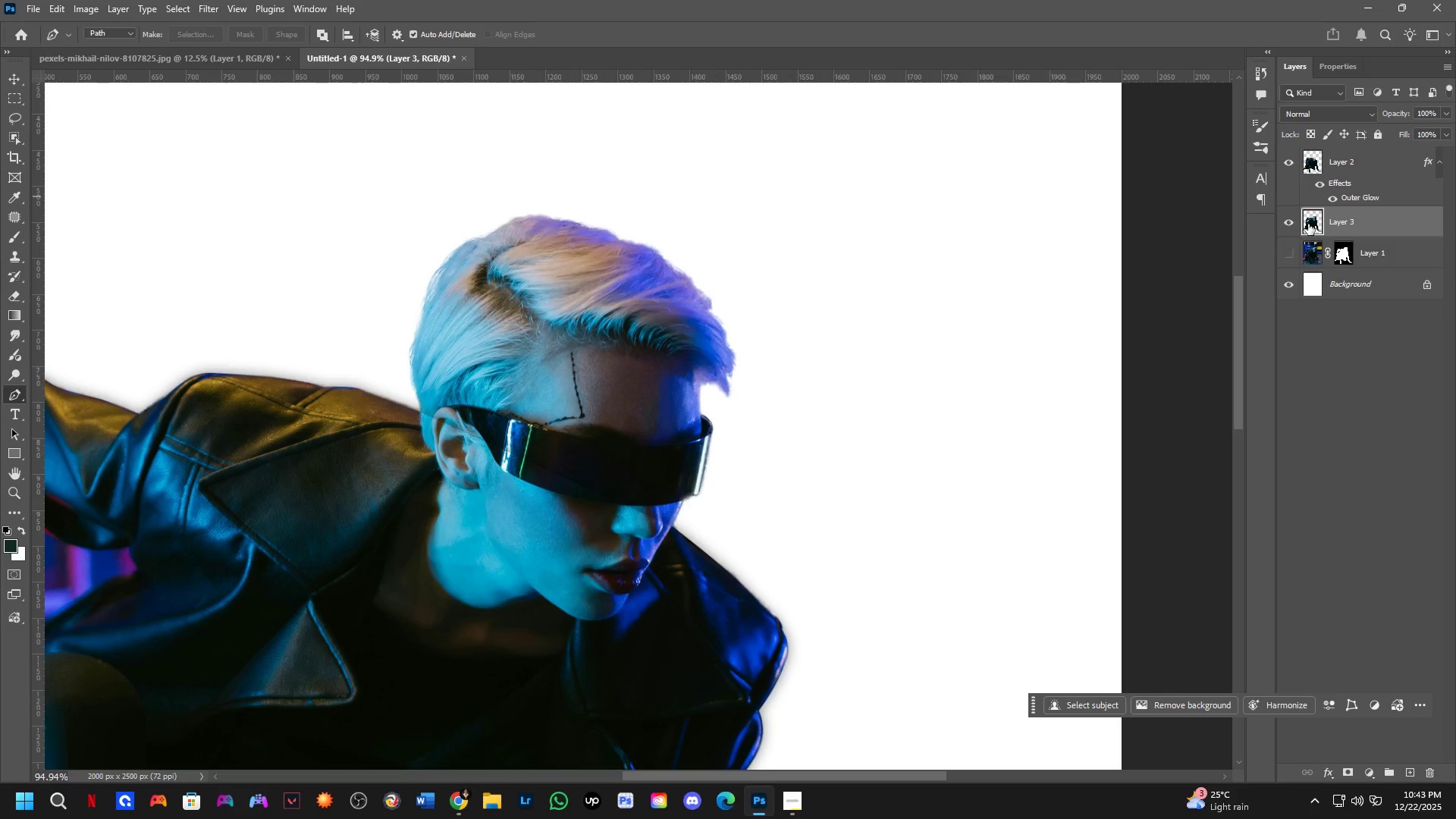 
left_click([1309, 220])
 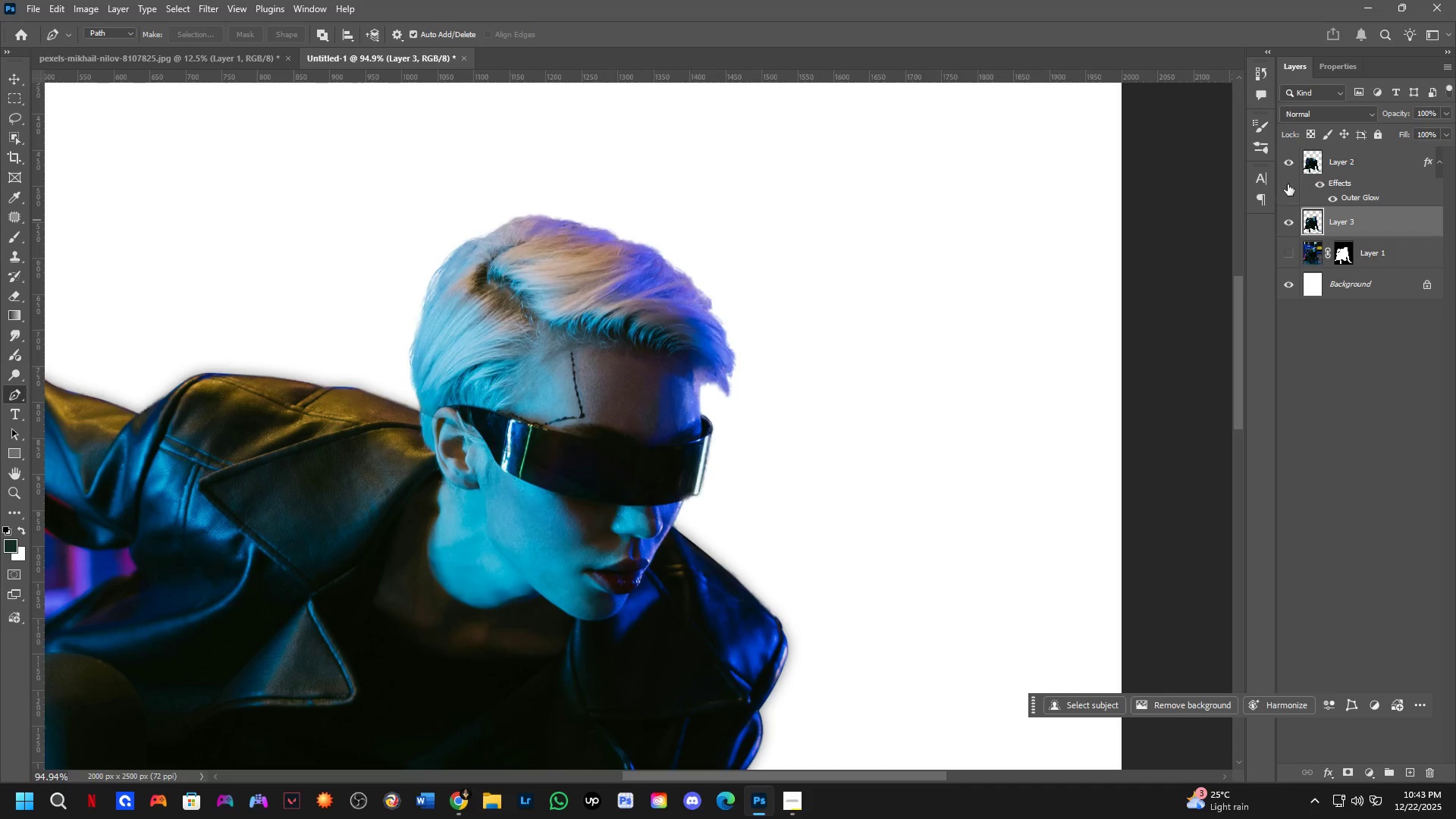 
left_click([1291, 159])
 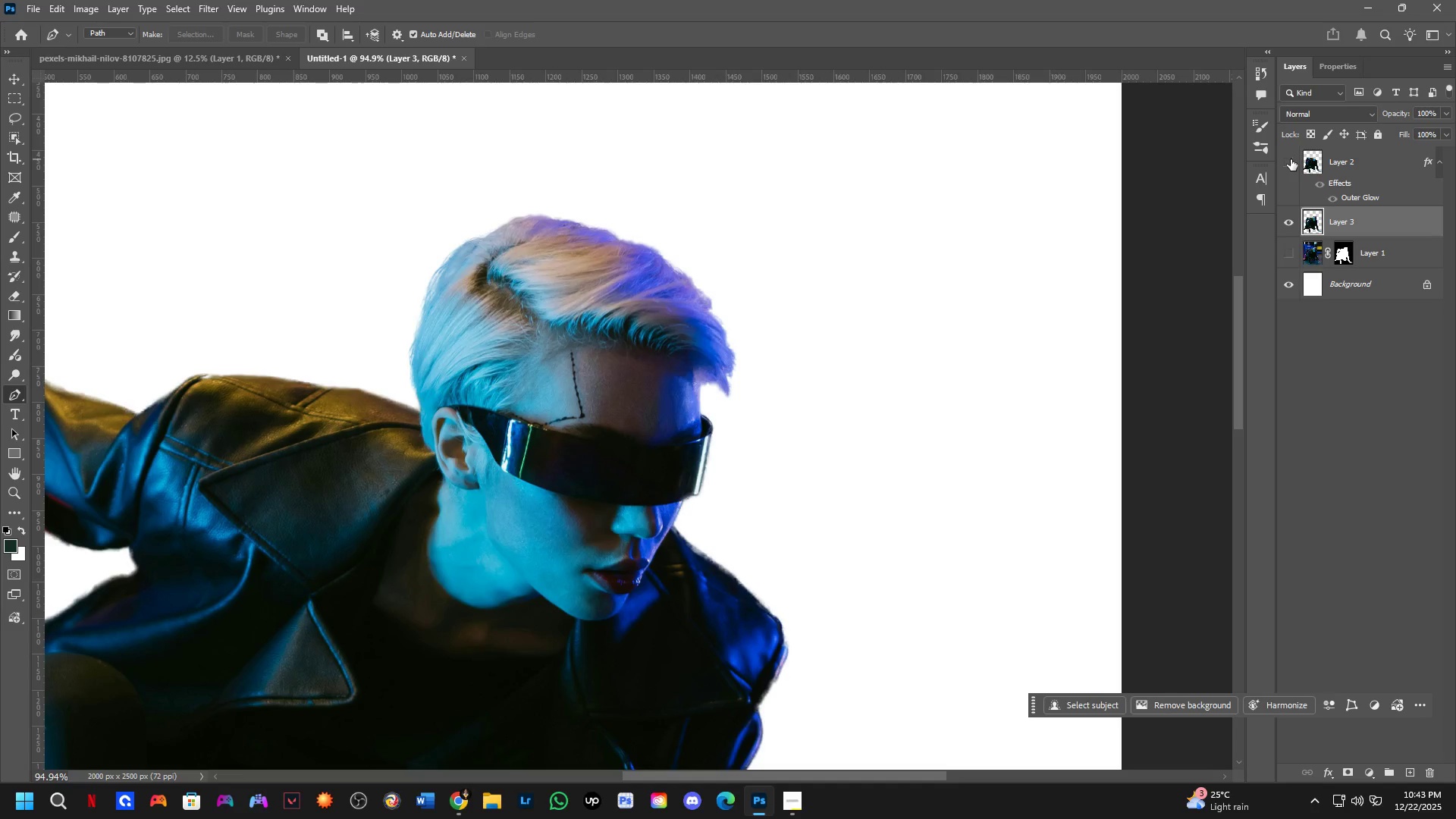 
left_click([1291, 159])
 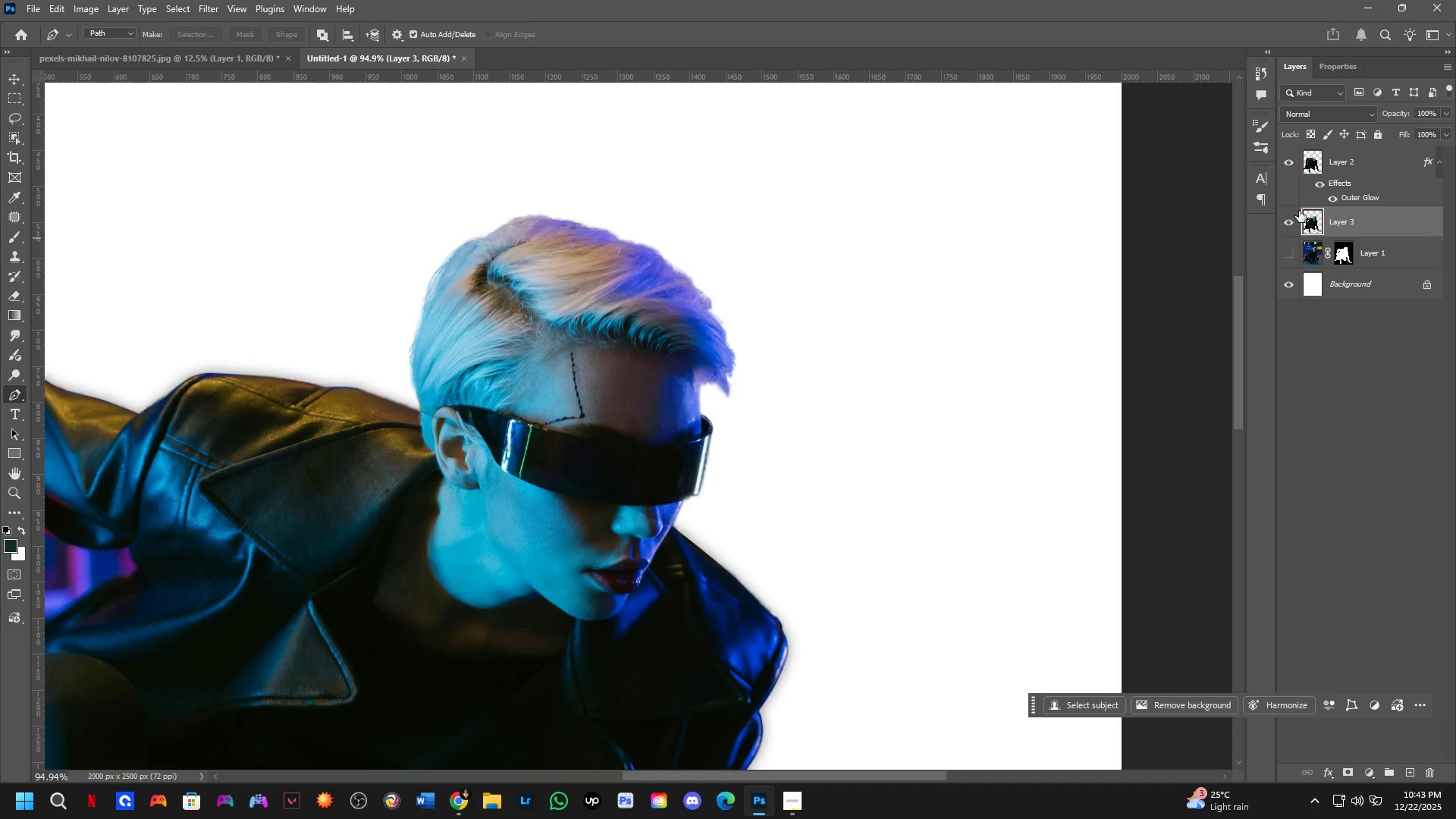 
left_click([1317, 182])
 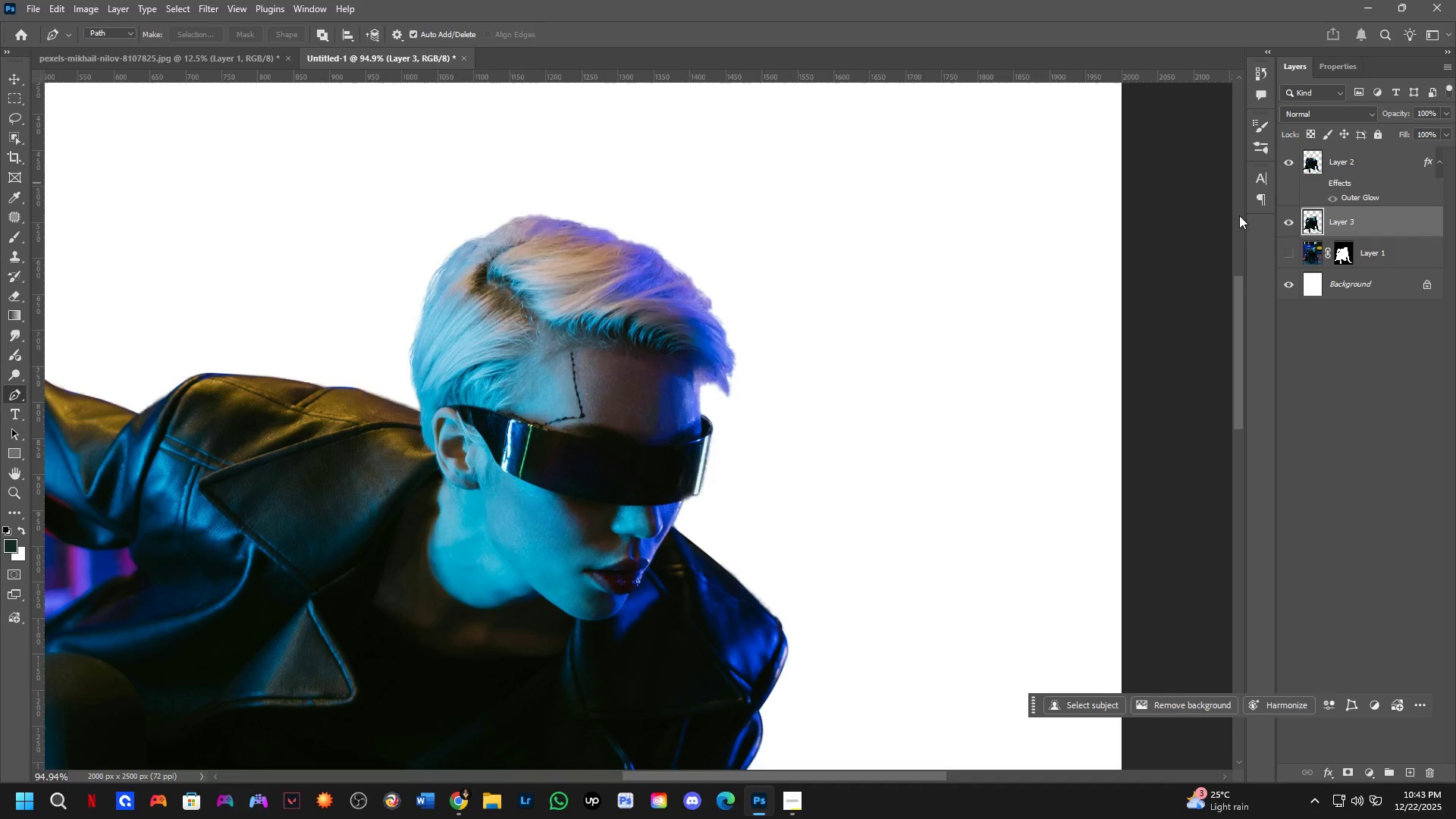 
key(L)
 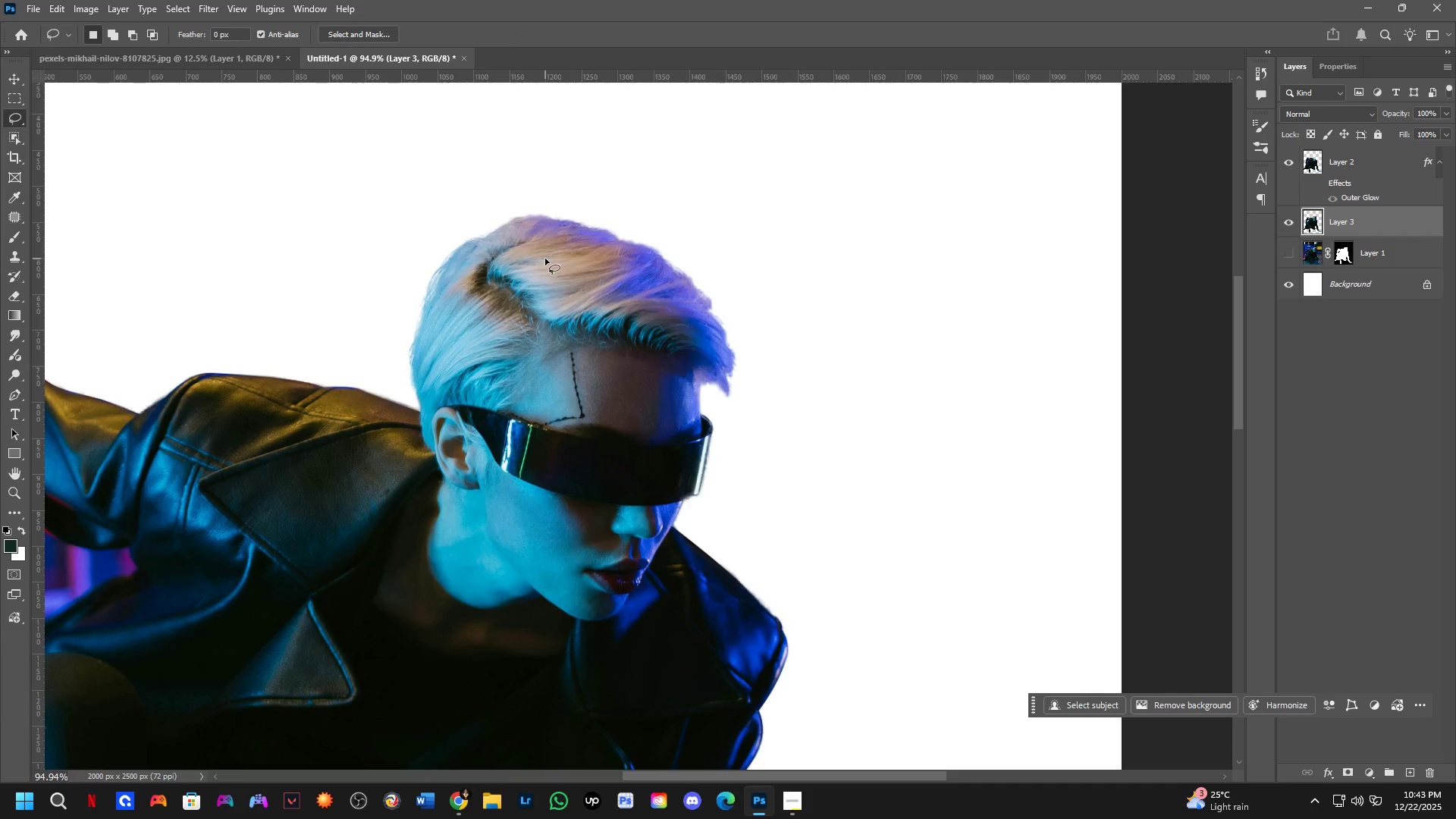 
left_click_drag(start_coordinate=[226, 290], to_coordinate=[367, 218])
 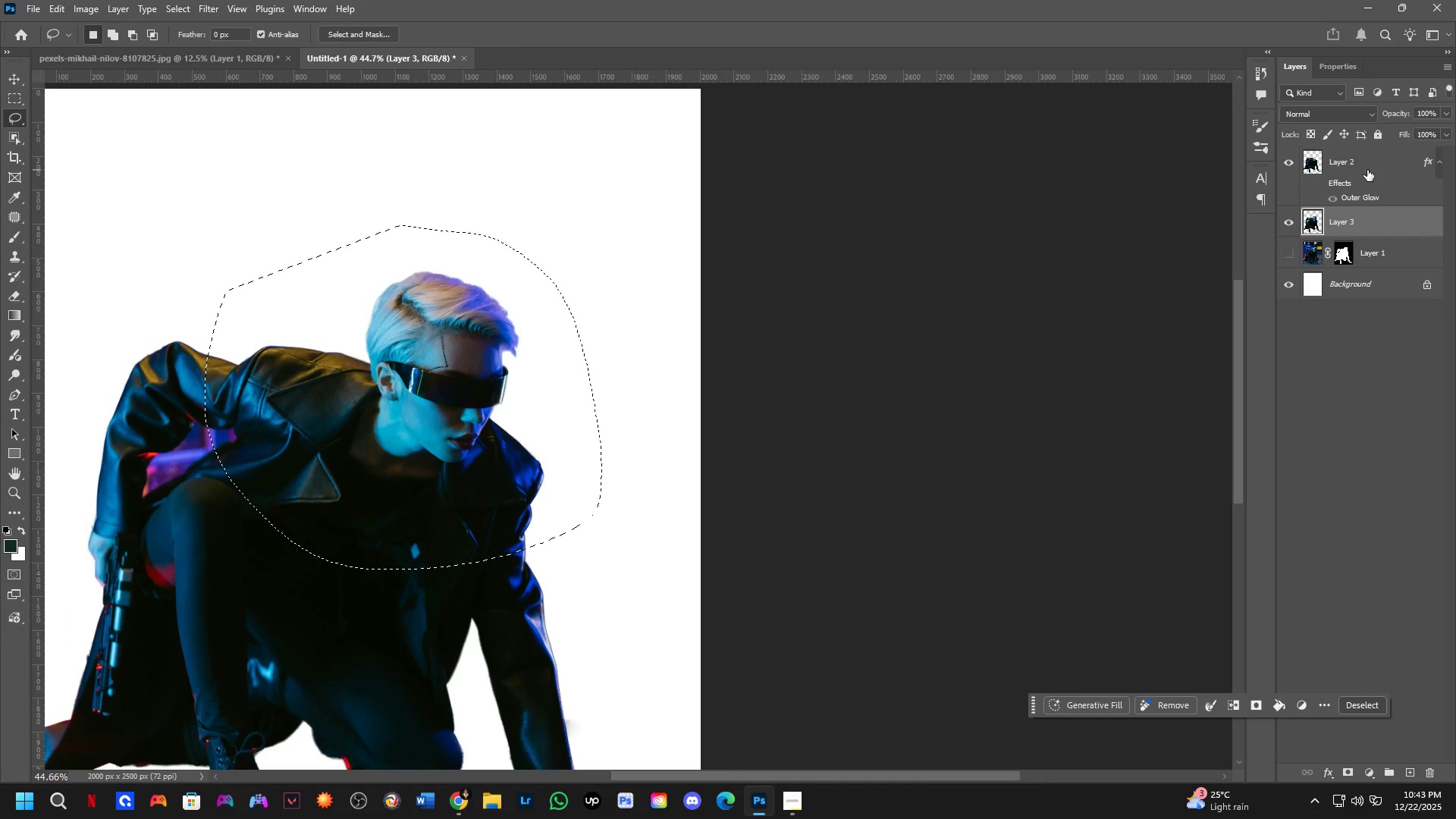 
scroll: coordinate [326, 322], scroll_direction: down, amount: 8.0
 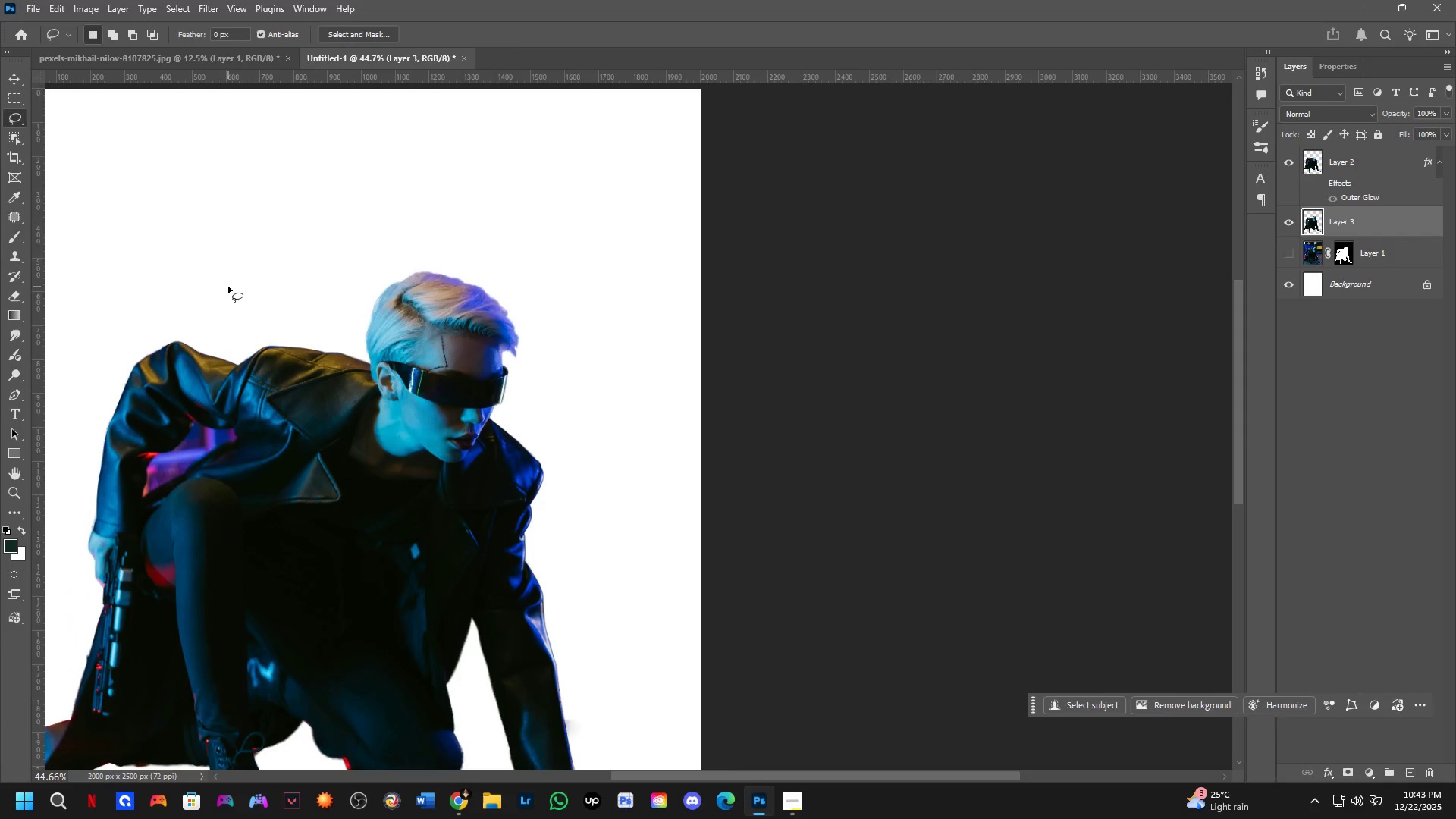 
key(Control+J)
 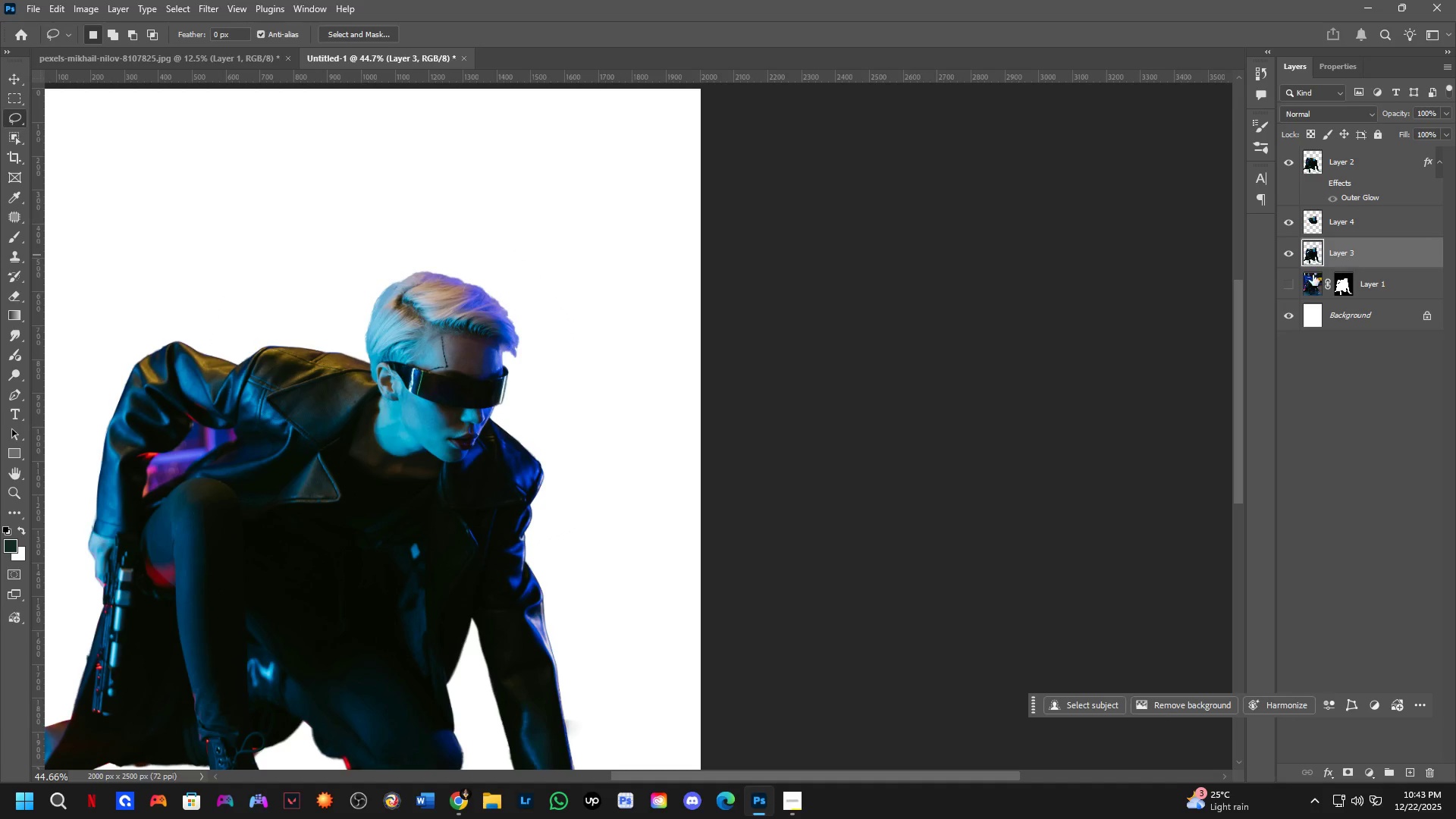 
key(Backspace)
 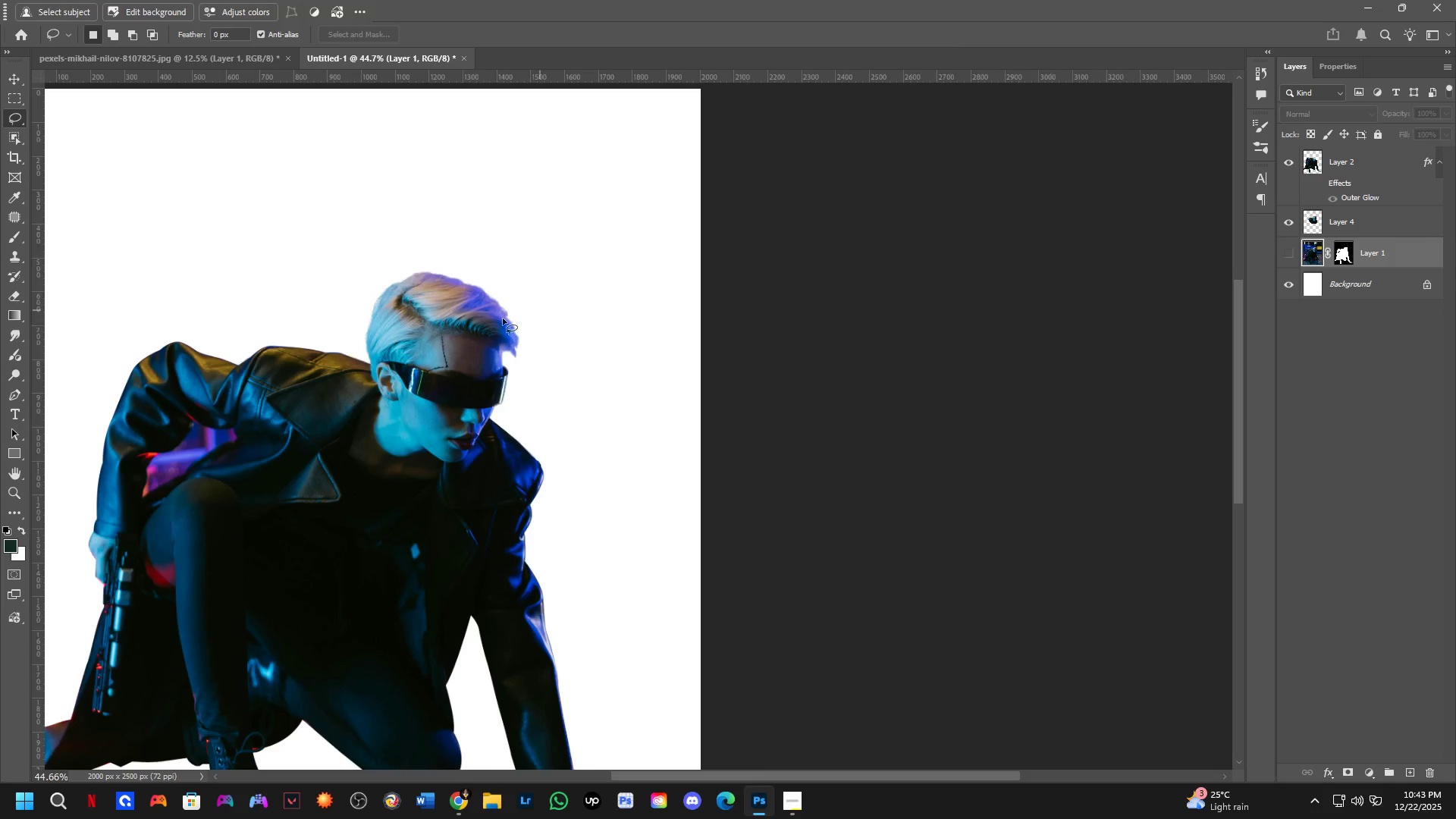 
scroll: coordinate [848, 324], scroll_direction: up, amount: 7.0
 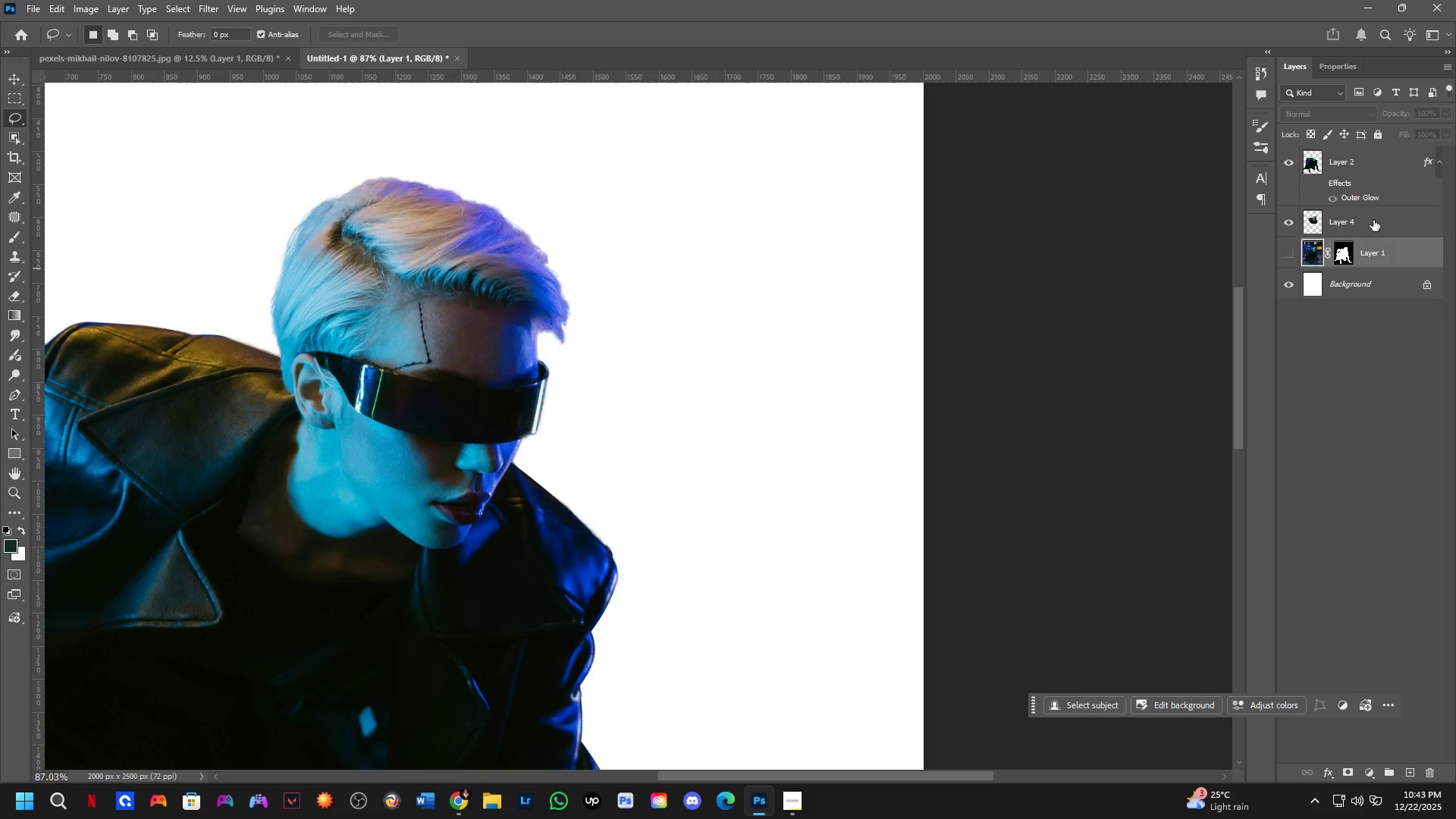 
key(Control+Shift+ShiftLeft)
 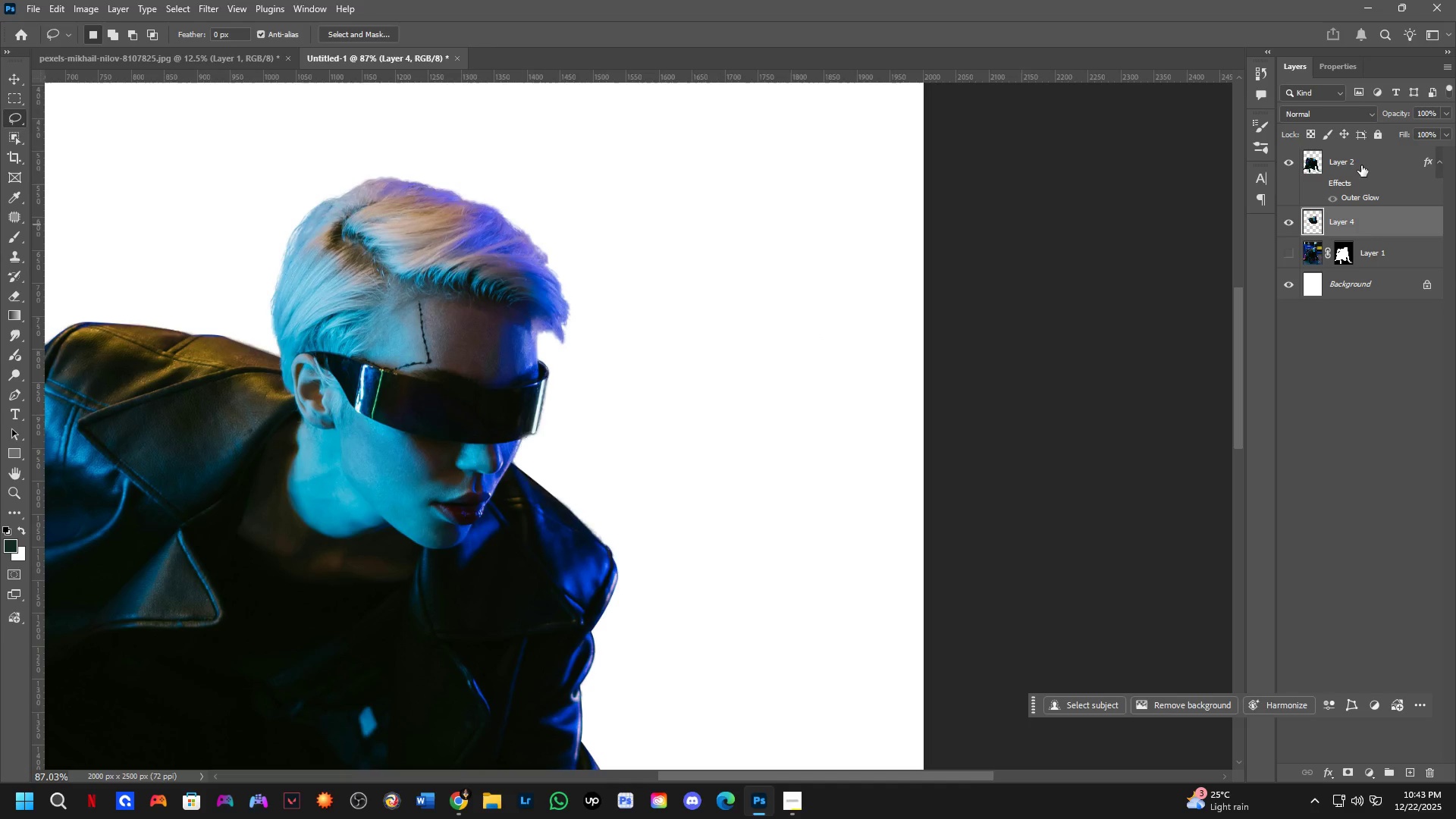 
double_click([1361, 165])
 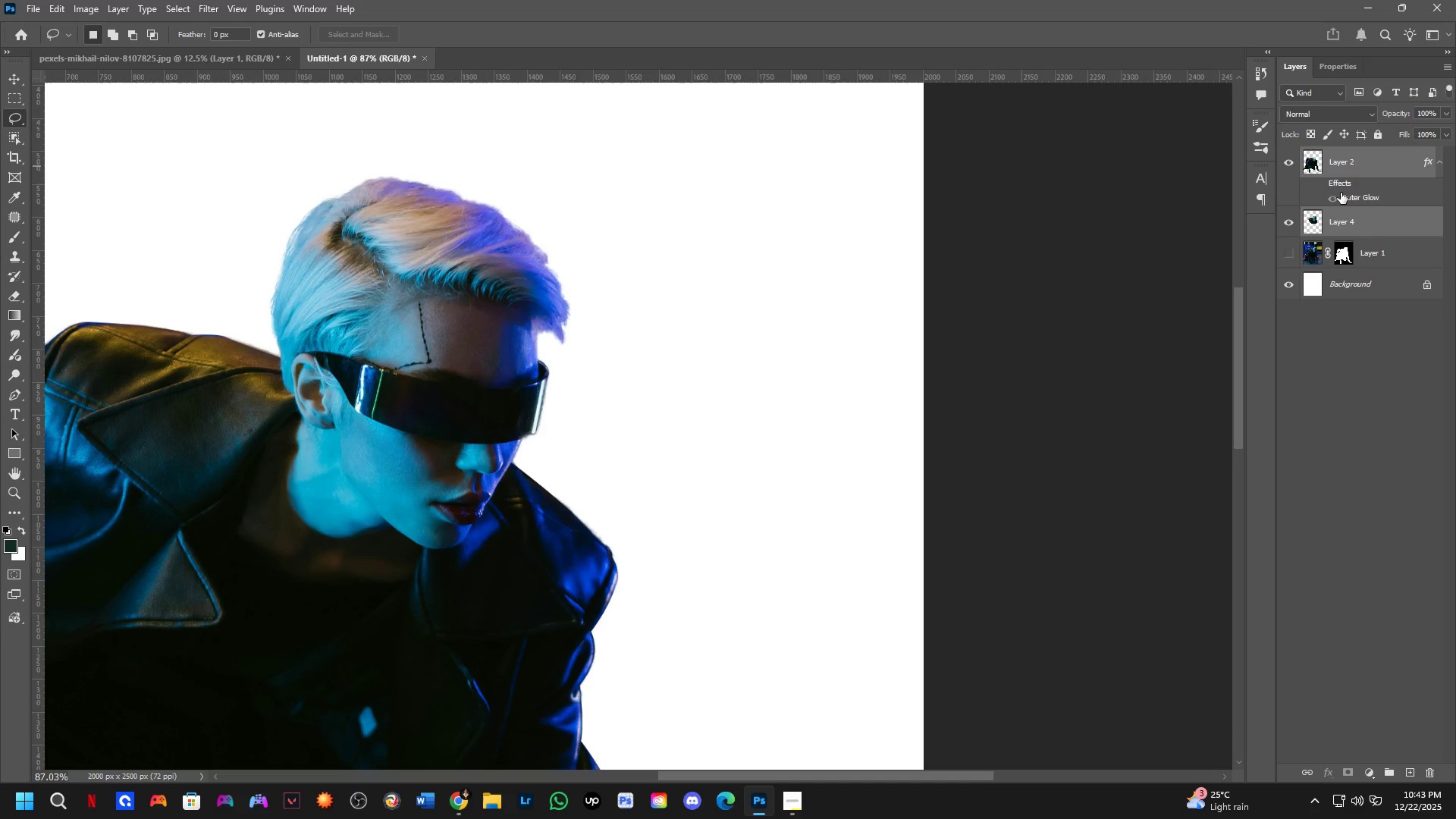 
key(Control+E)
 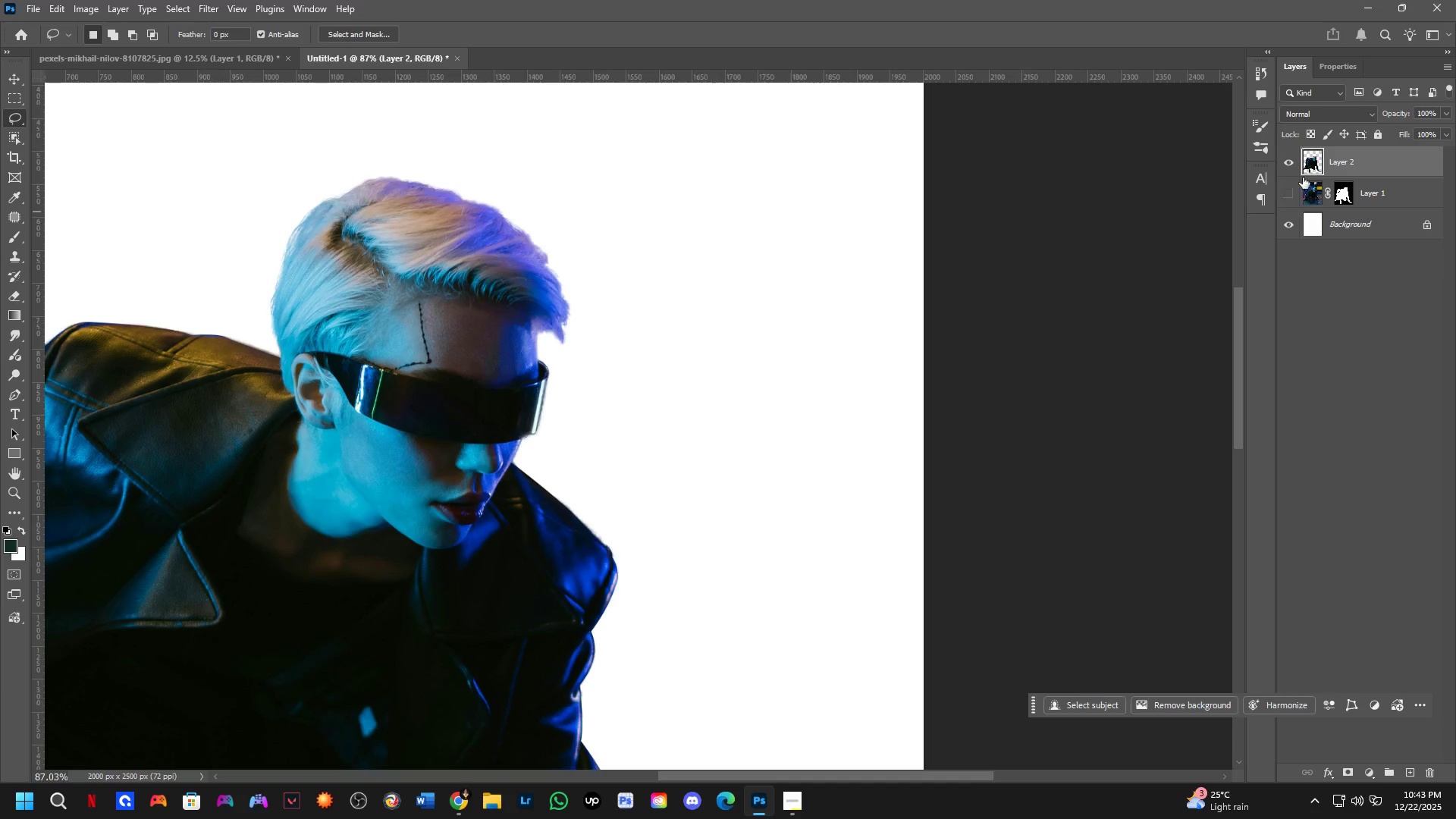 
hold_key(key=ControlLeft, duration=0.33)
left_click([1313, 162])
 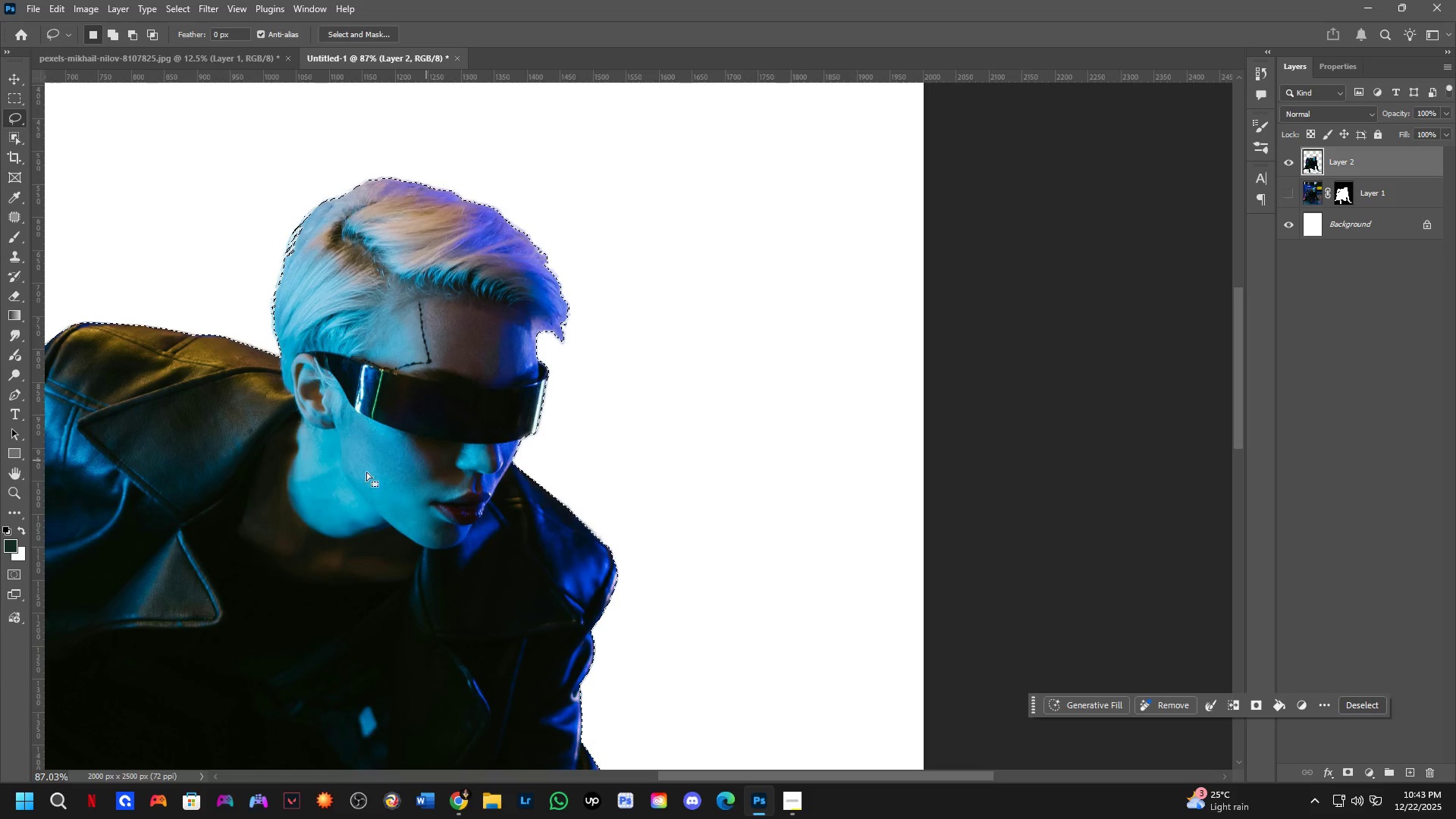 
hold_key(key=Space, duration=0.55)
 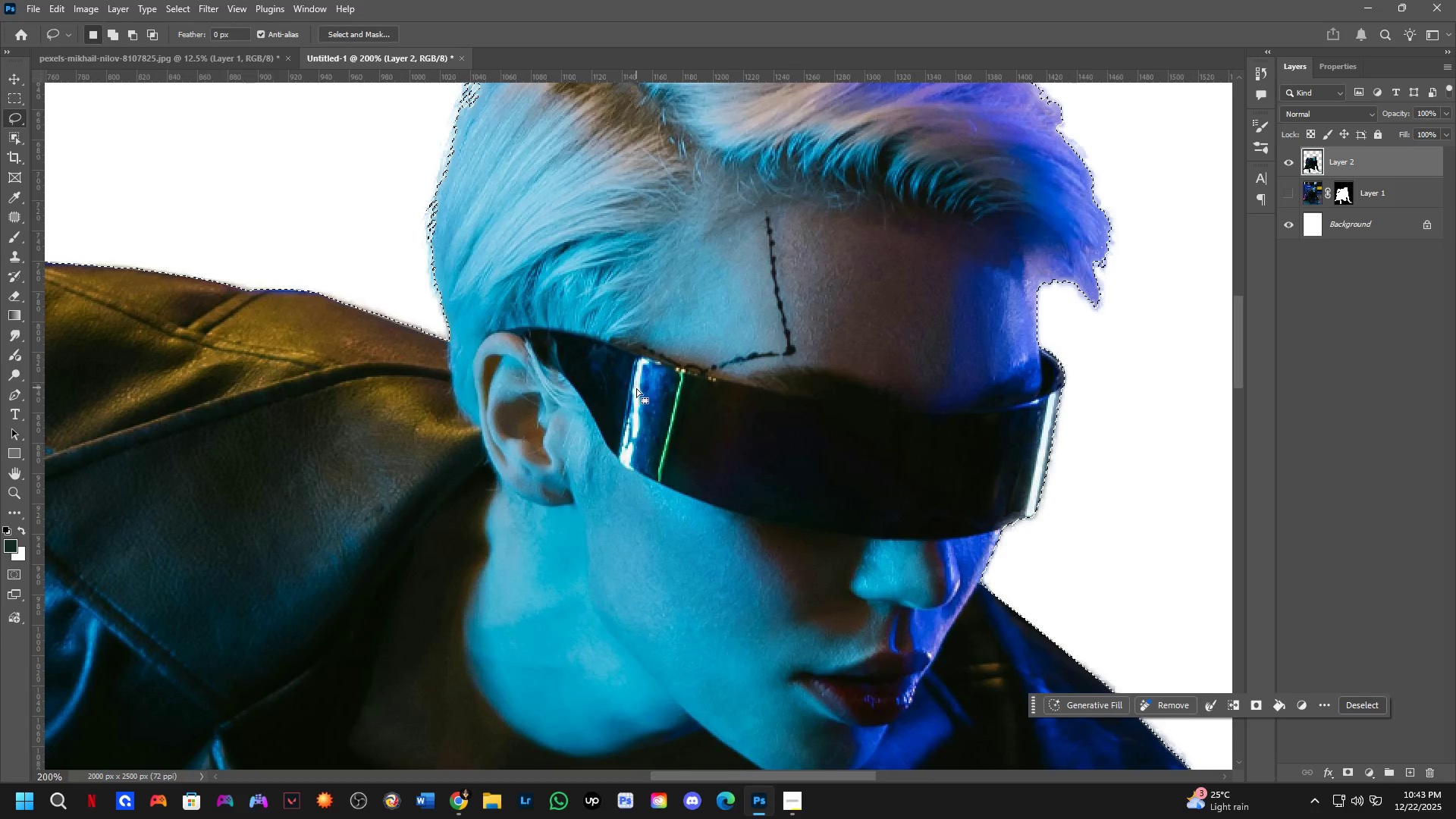 
left_click_drag(start_coordinate=[265, 481], to_coordinate=[539, 491])
 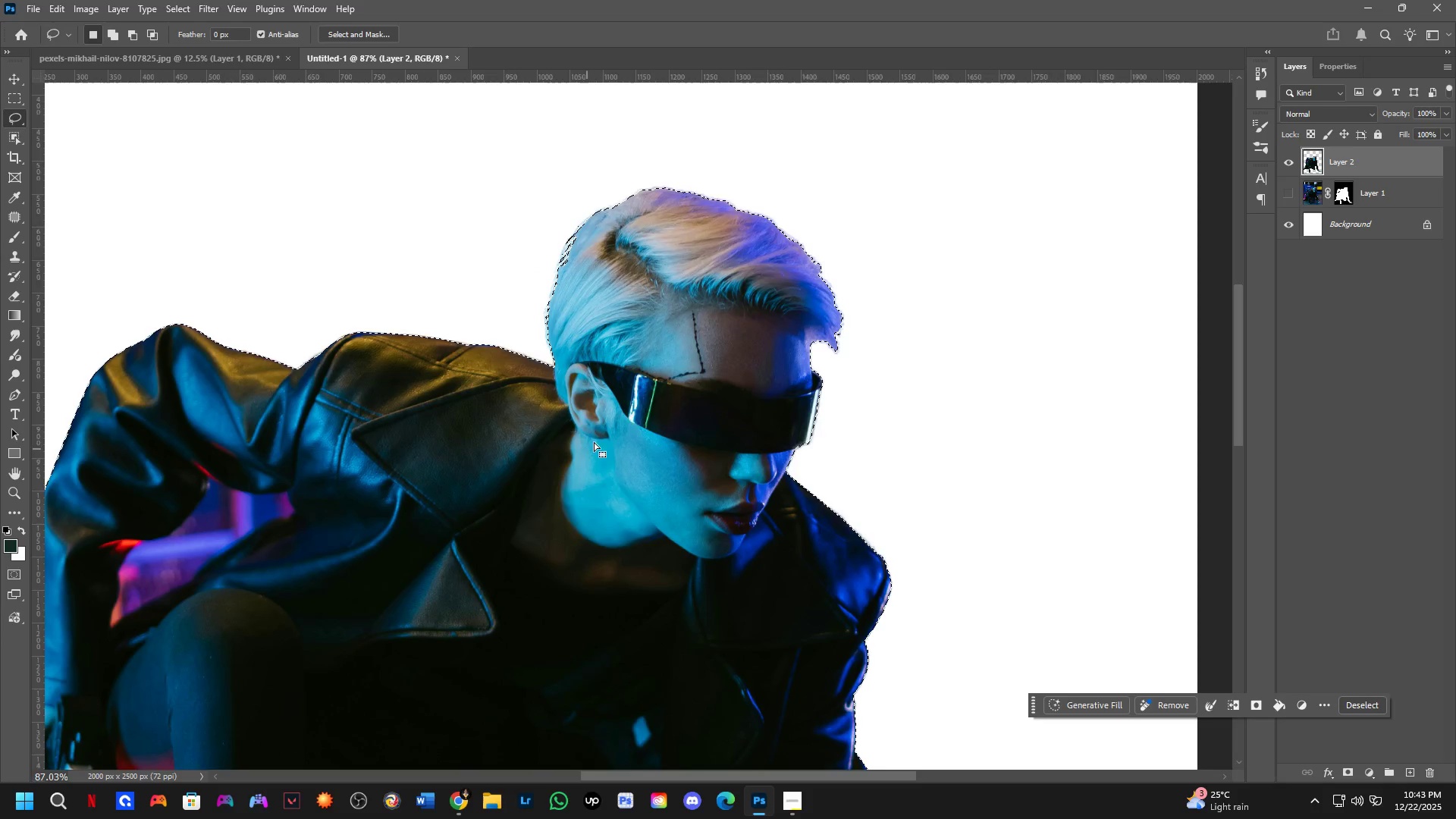 
key(Shift+ShiftLeft)
 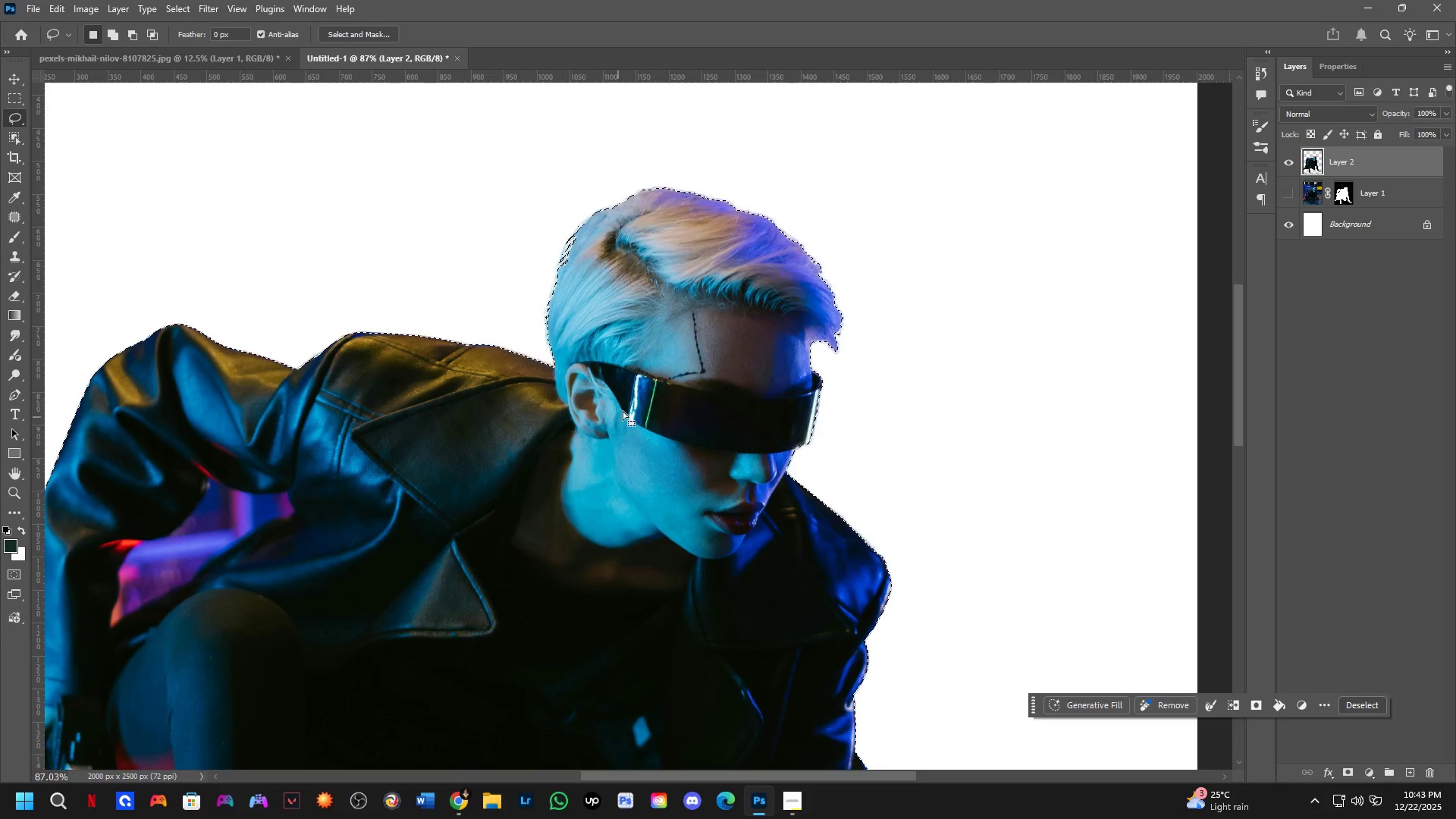 
scroll: coordinate [635, 387], scroll_direction: up, amount: 2.0
 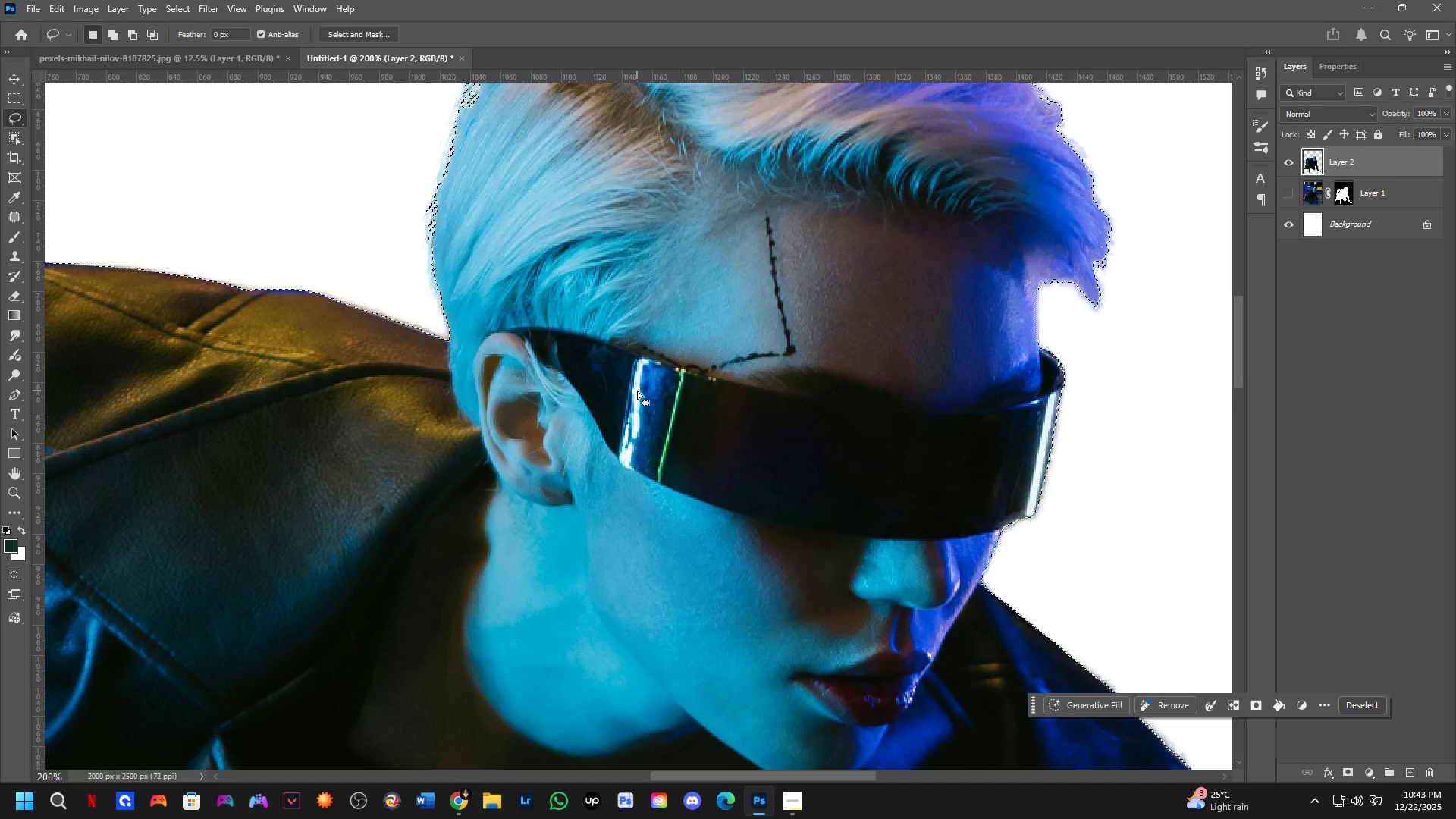 
hold_key(key=Space, duration=0.42)
 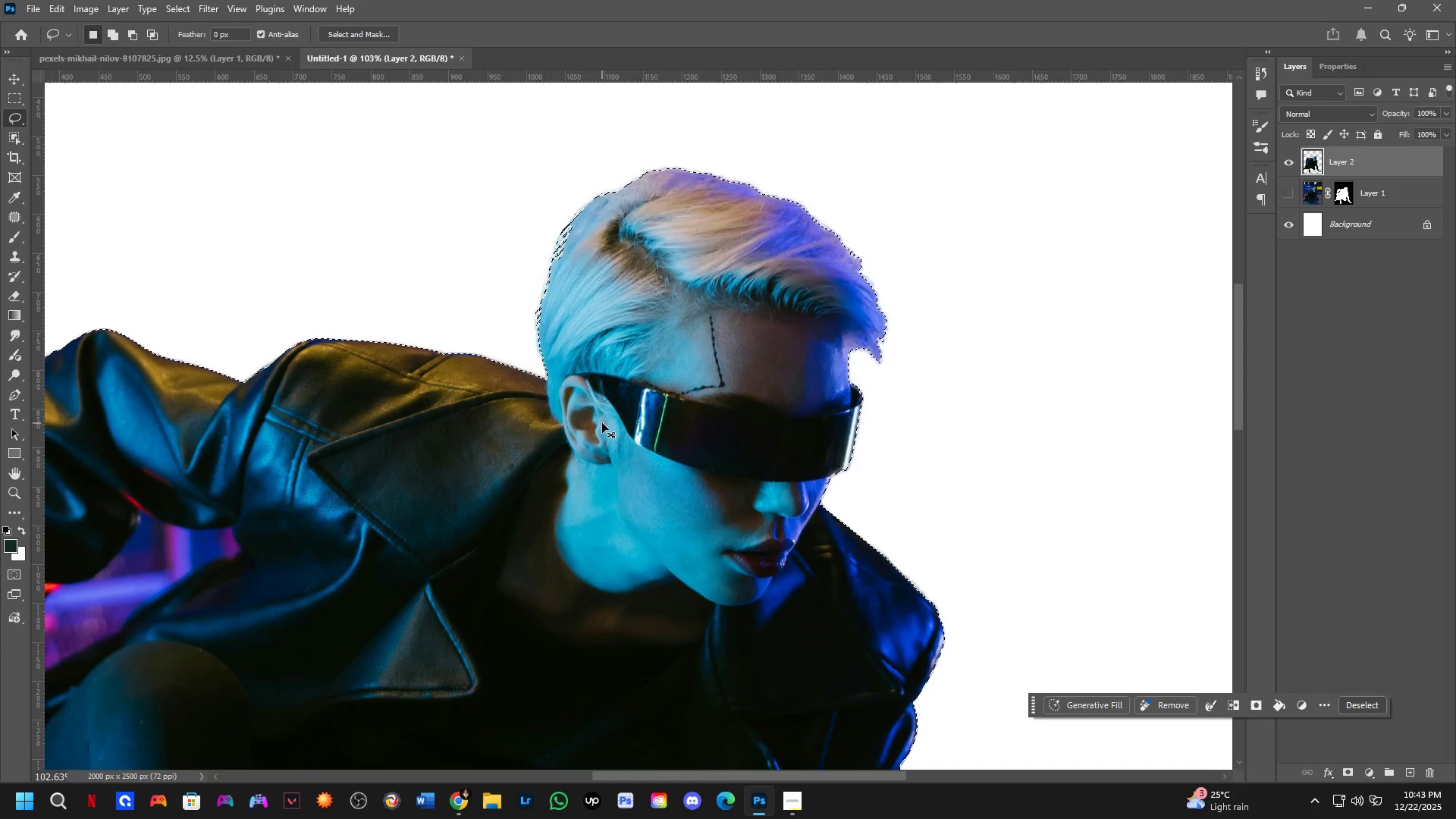 
left_click_drag(start_coordinate=[614, 404], to_coordinate=[621, 417])
 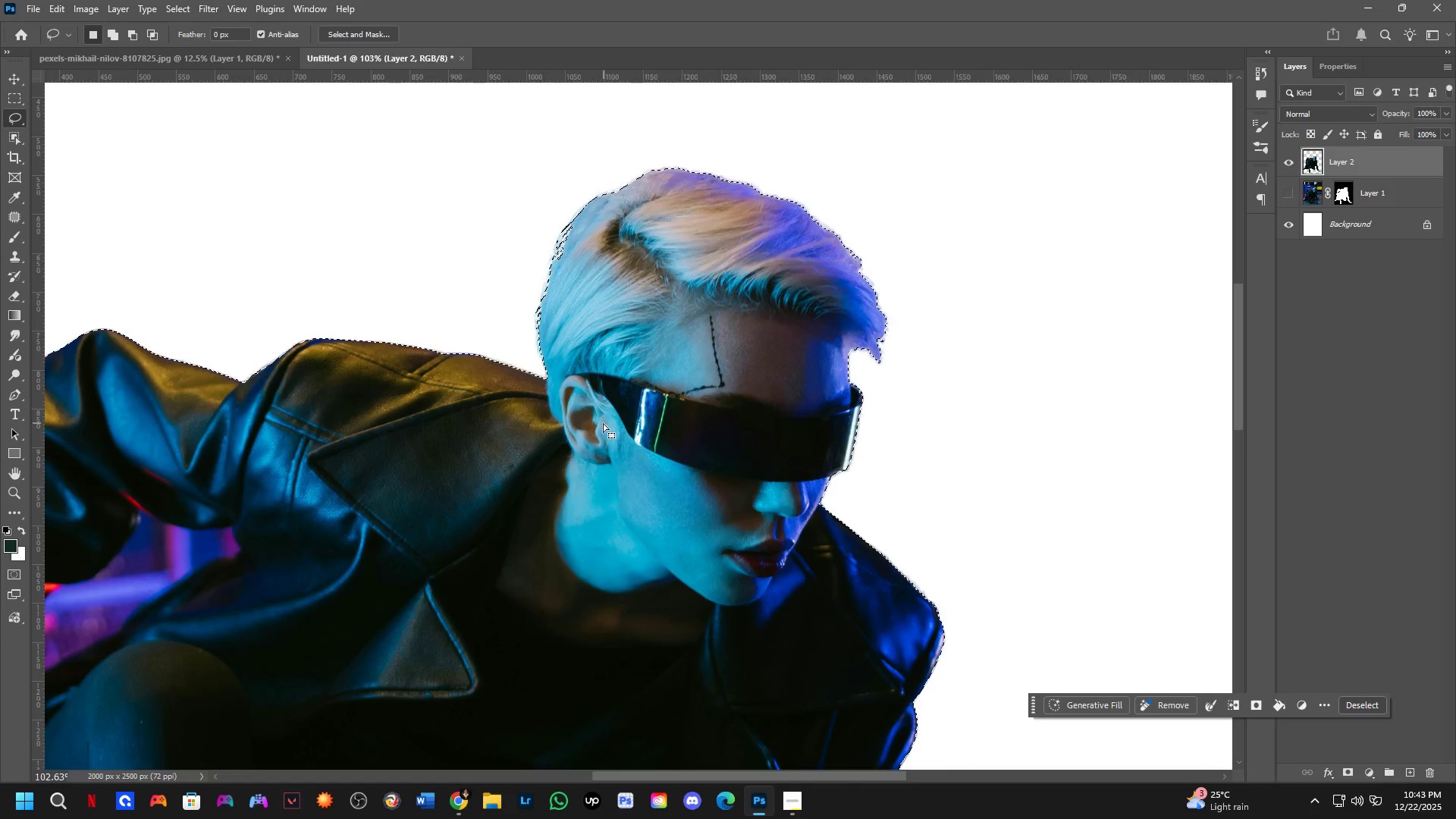 
scroll: coordinate [635, 398], scroll_direction: down, amount: 7.0
 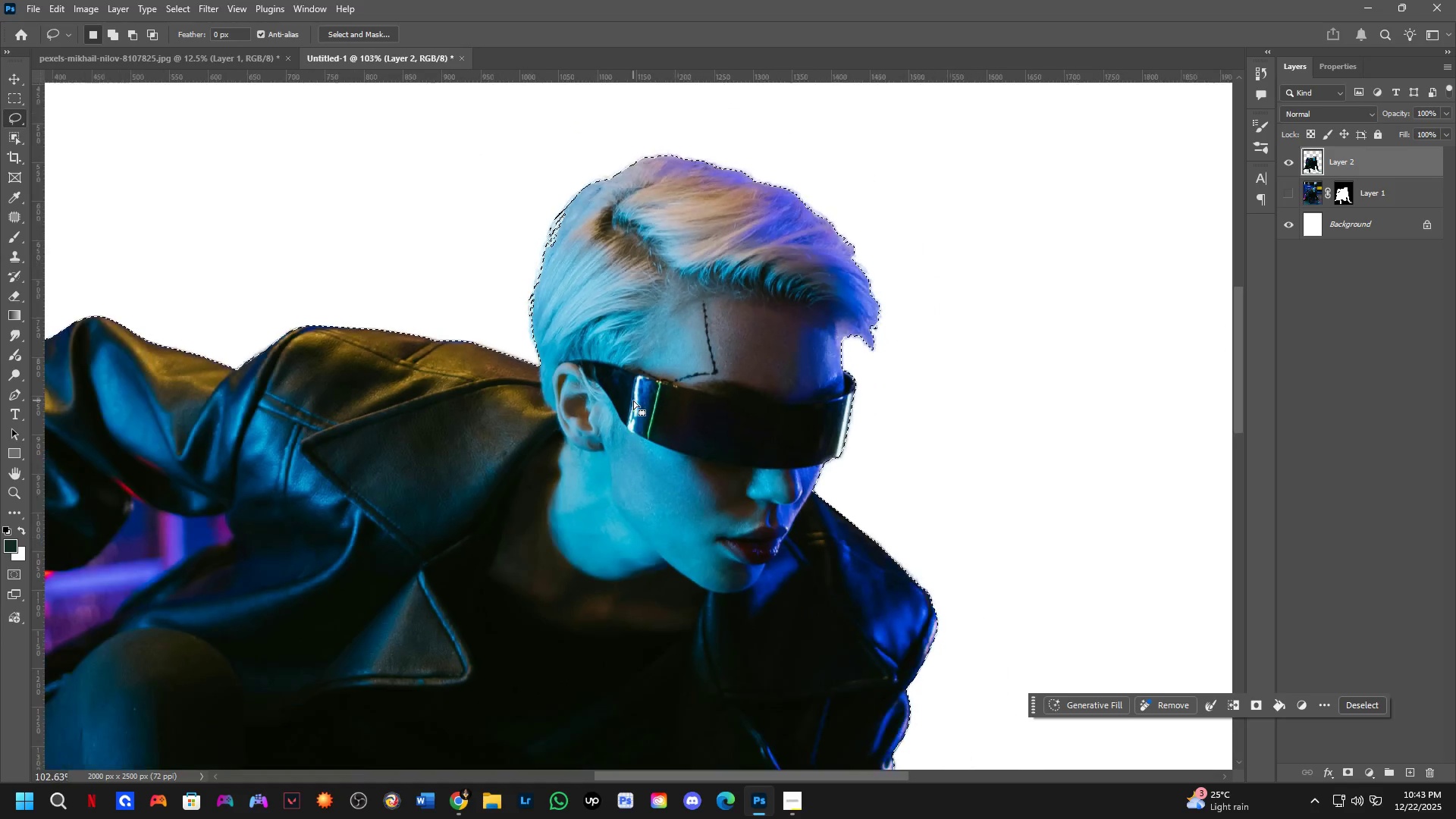 
key(Control+D)
 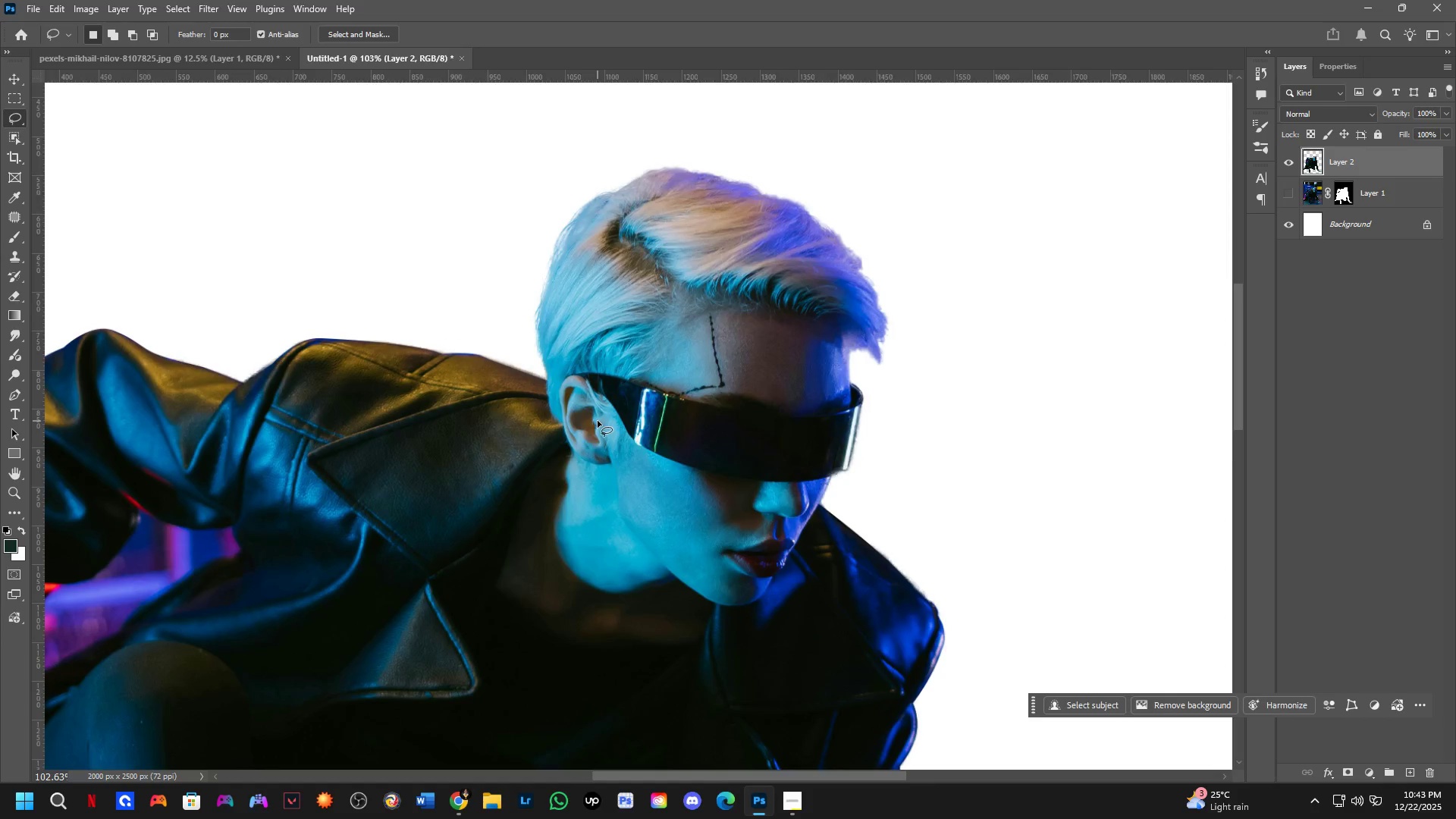 
hold_key(key=Space, duration=0.64)
 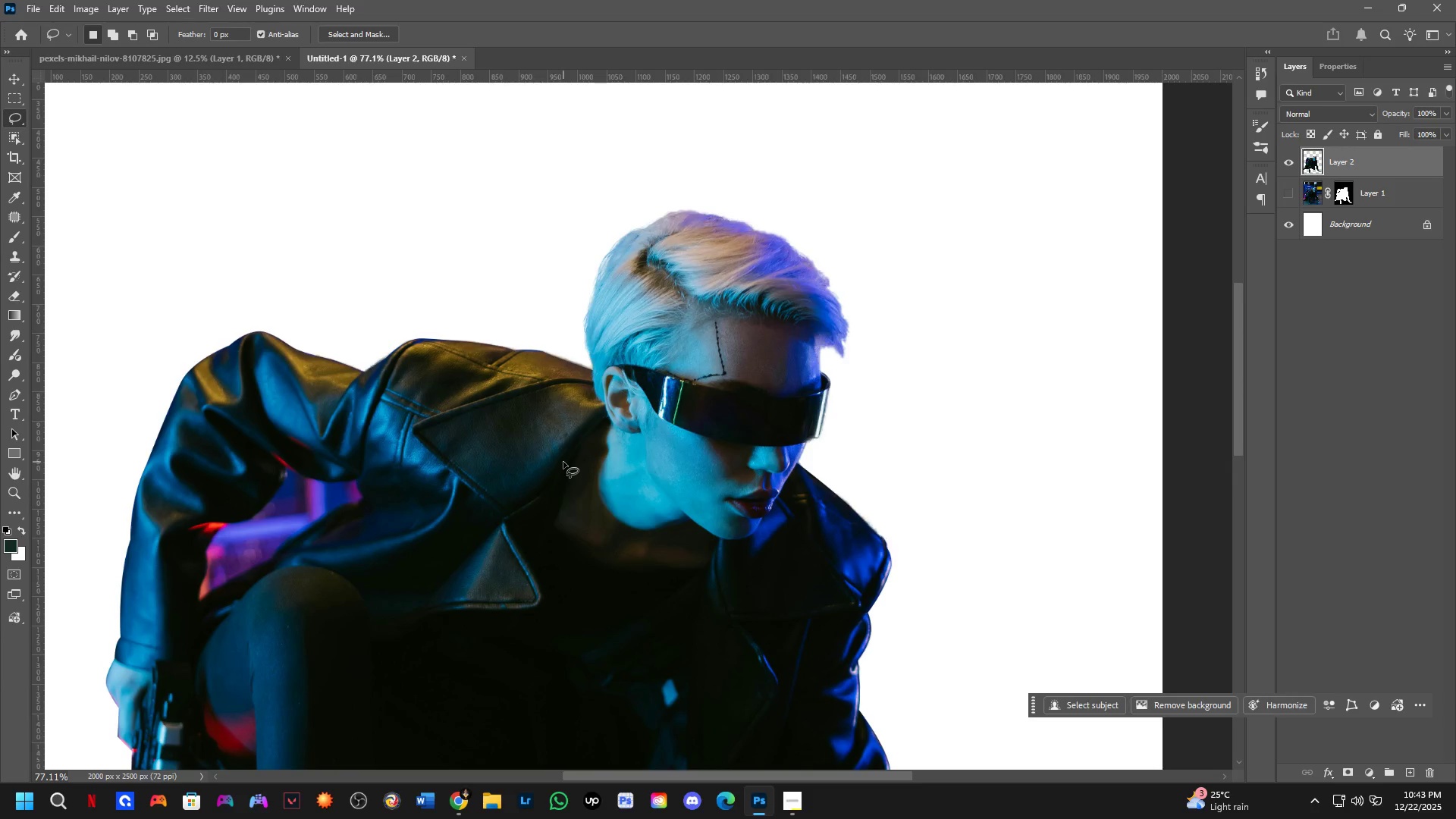 
left_click_drag(start_coordinate=[529, 483], to_coordinate=[563, 462])
 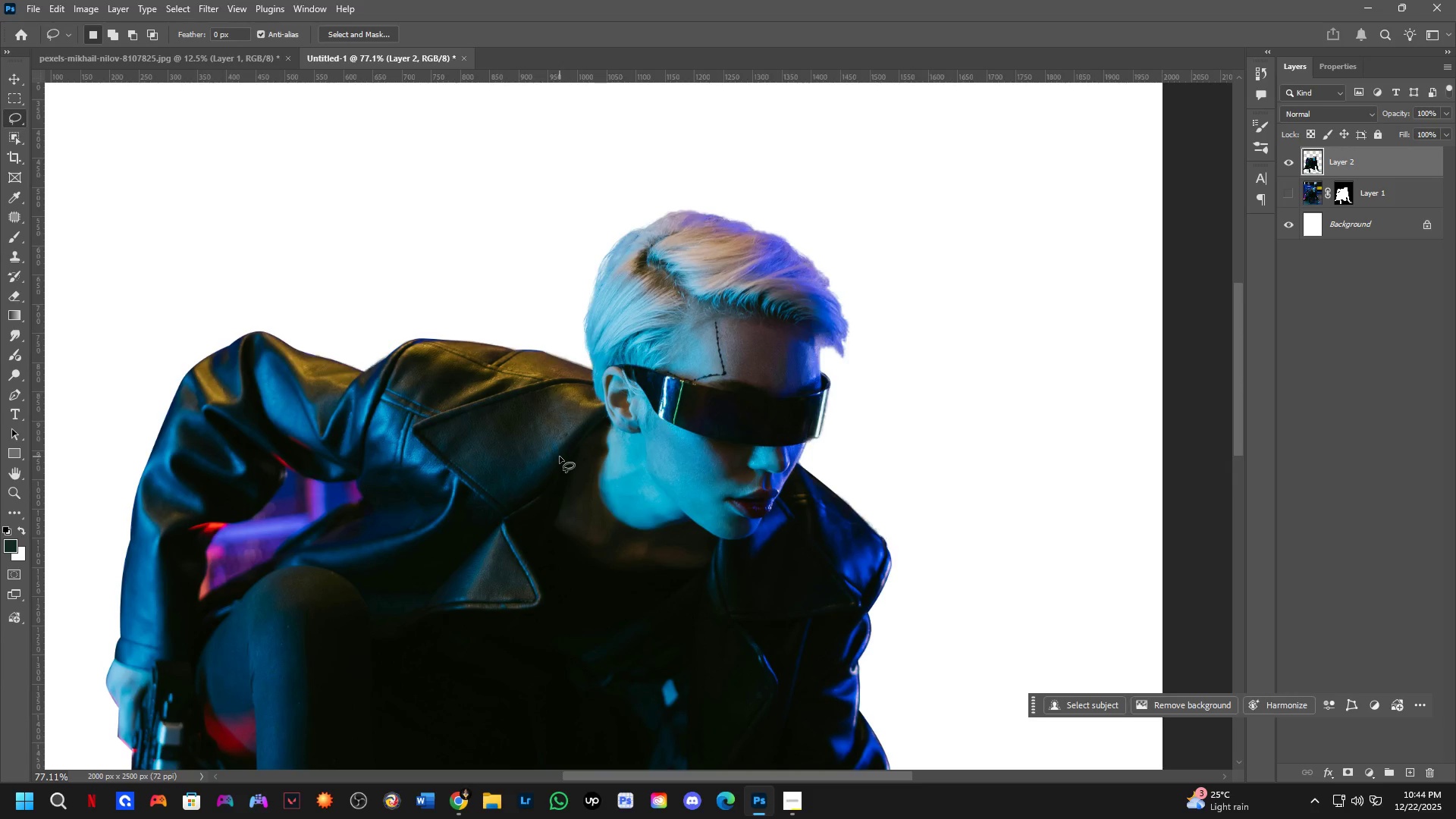 
scroll: coordinate [592, 426], scroll_direction: down, amount: 3.0
 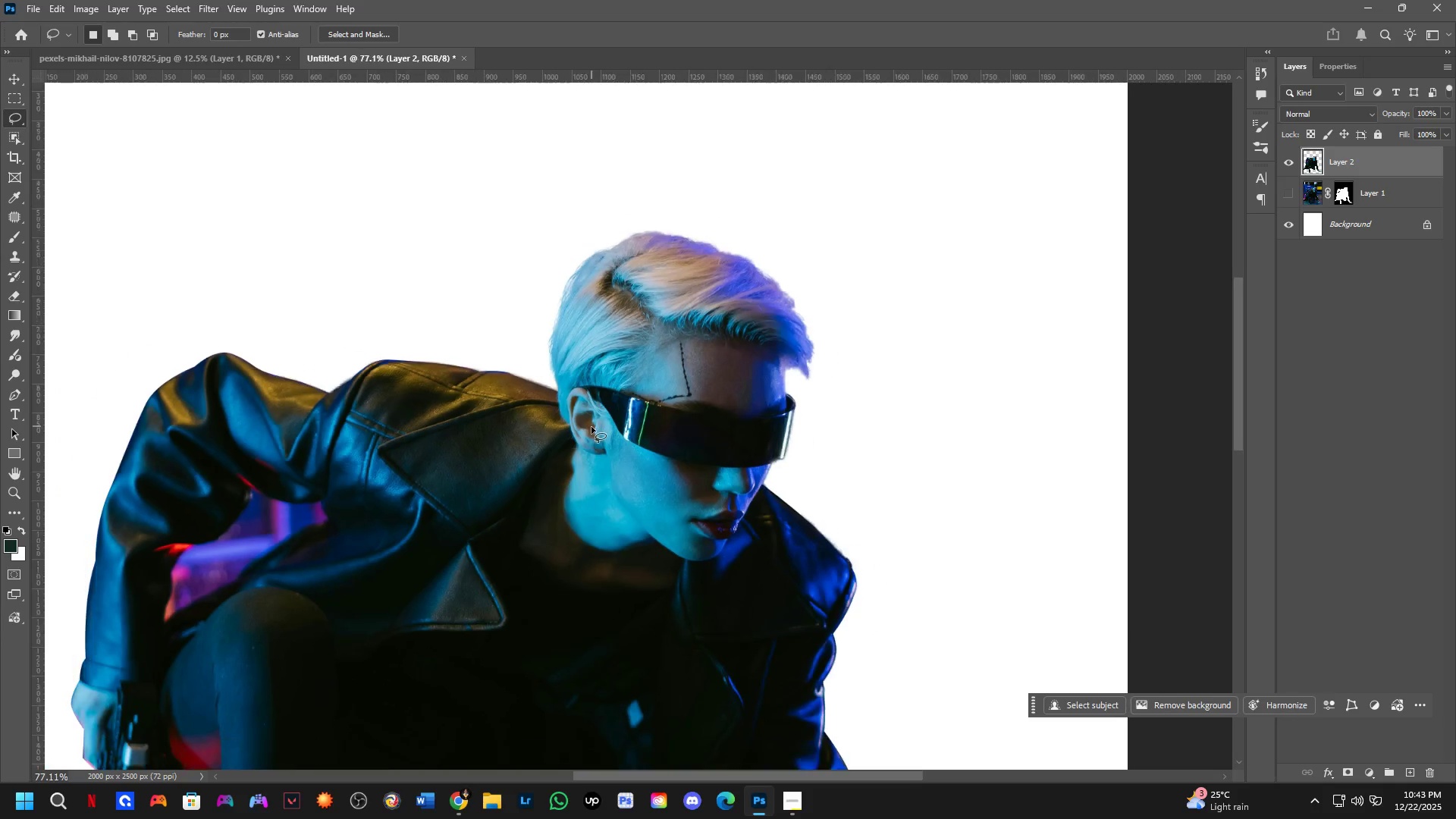 
wait(45.19)
 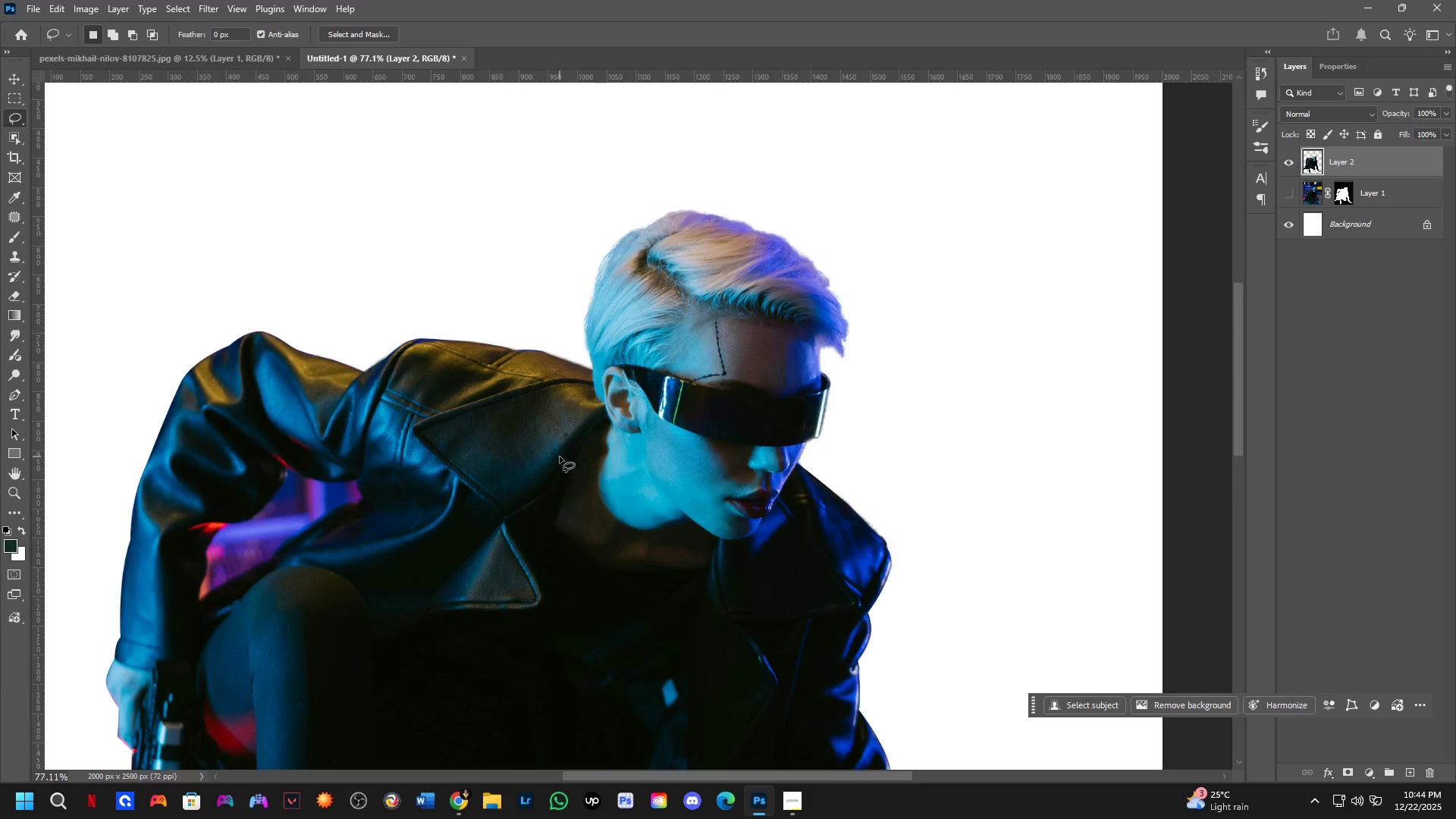 
key(Alt+Tab)